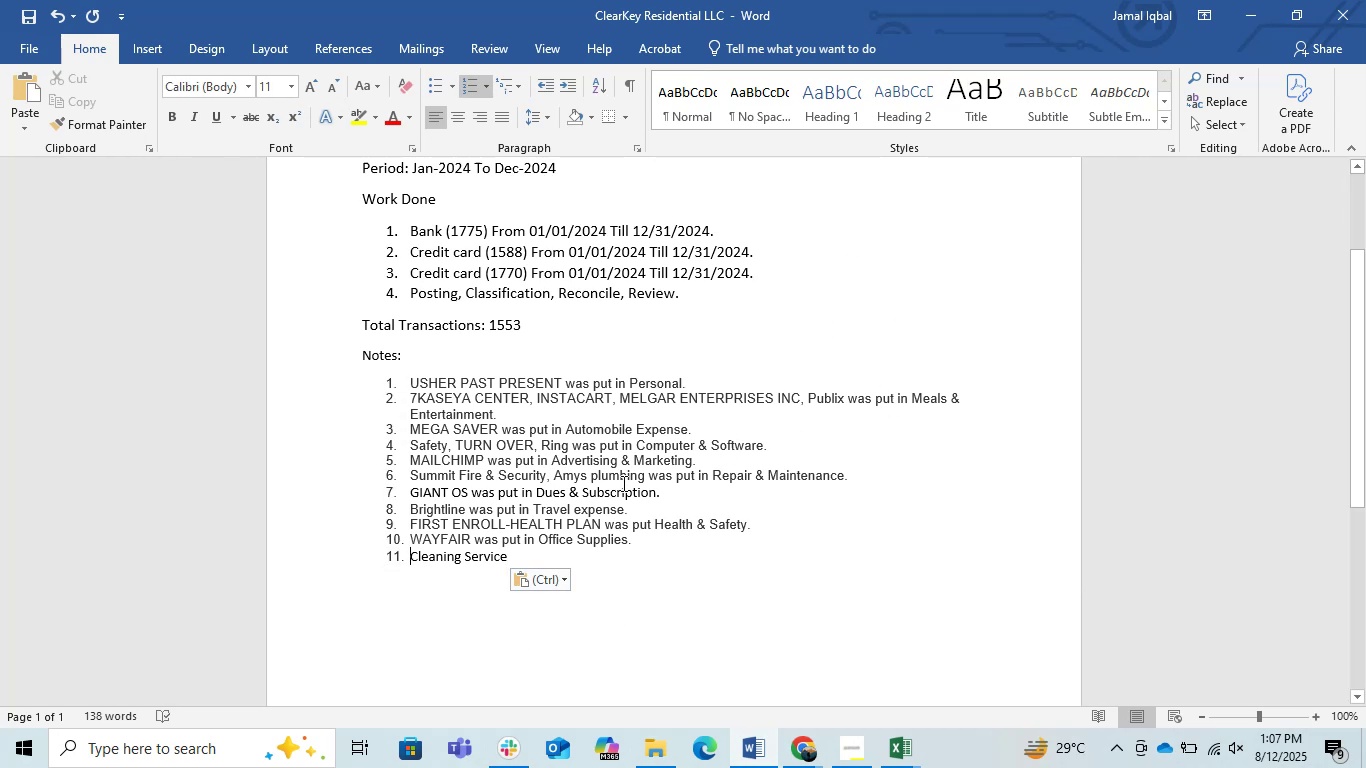 
wait(5.7)
 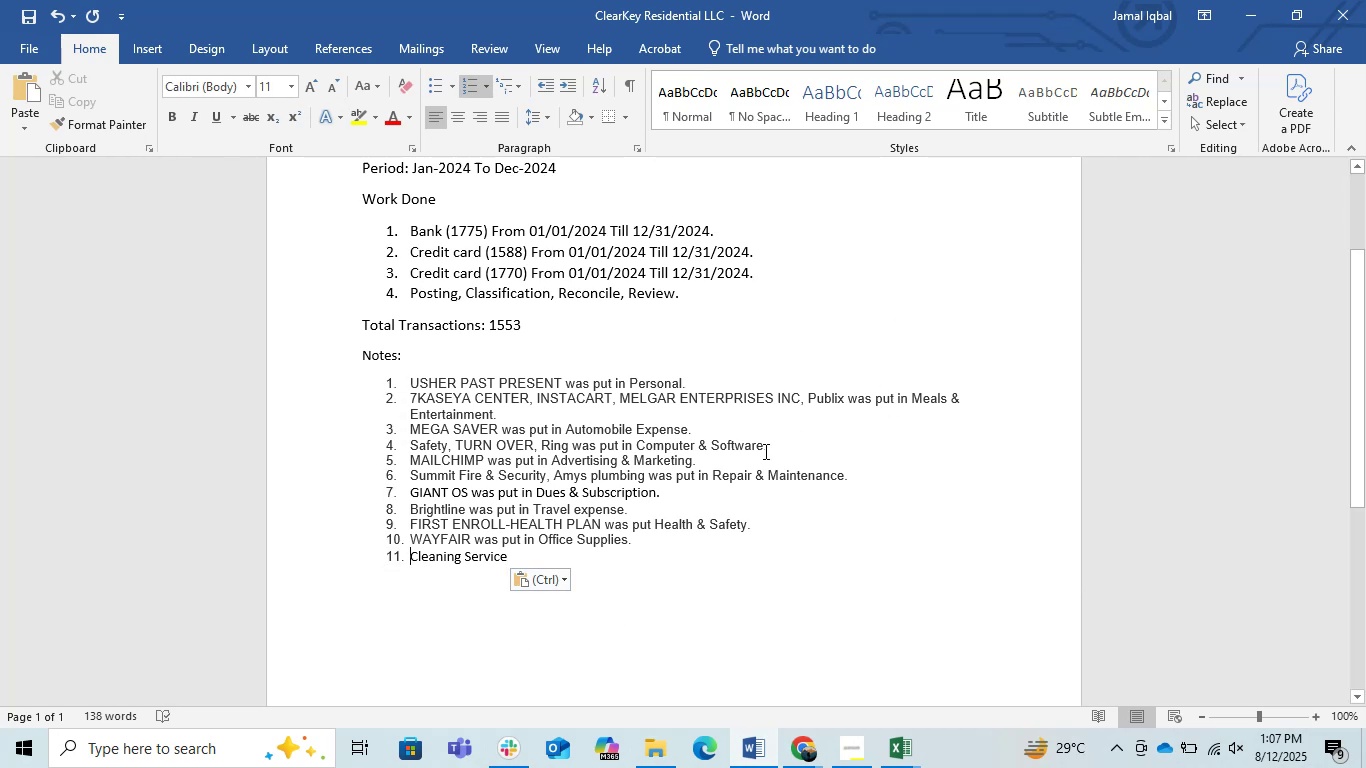 
type(Turnover was put in )
 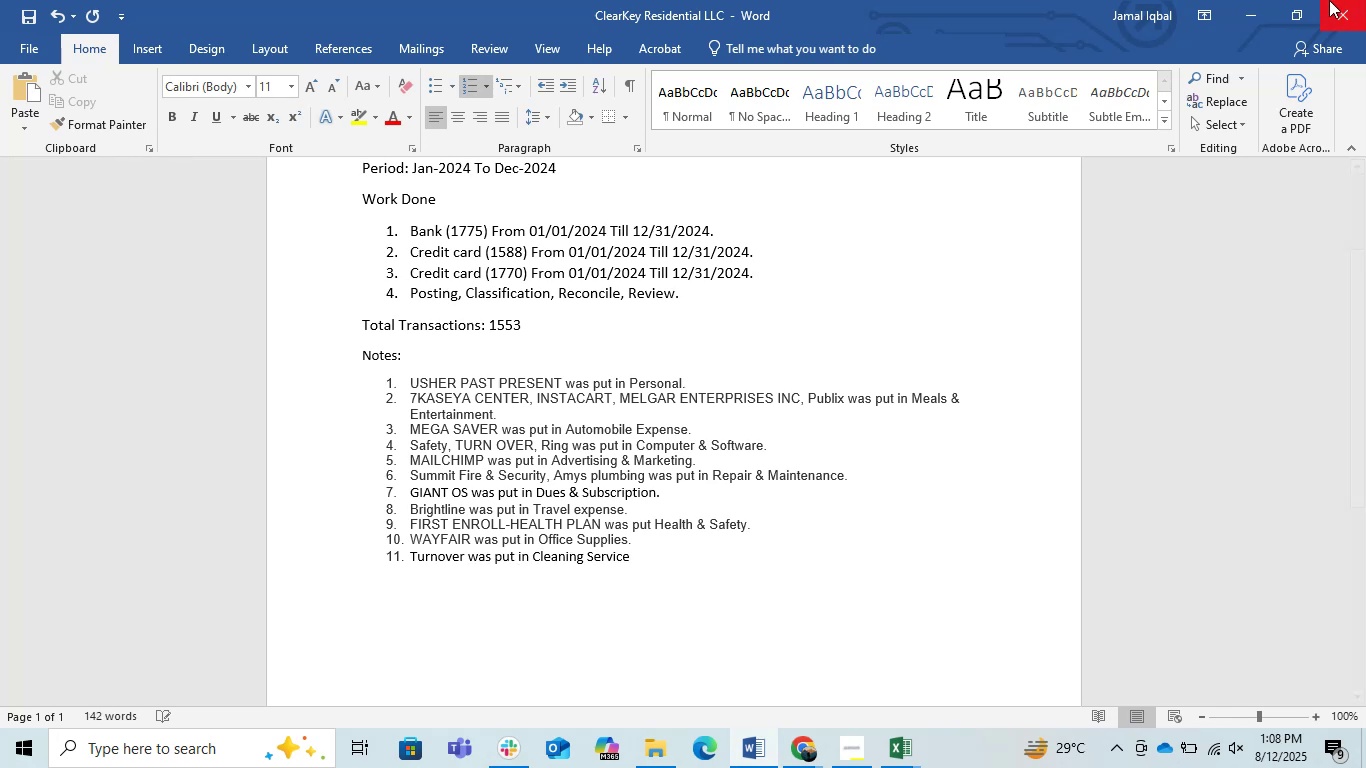 
left_click([1253, 0])
 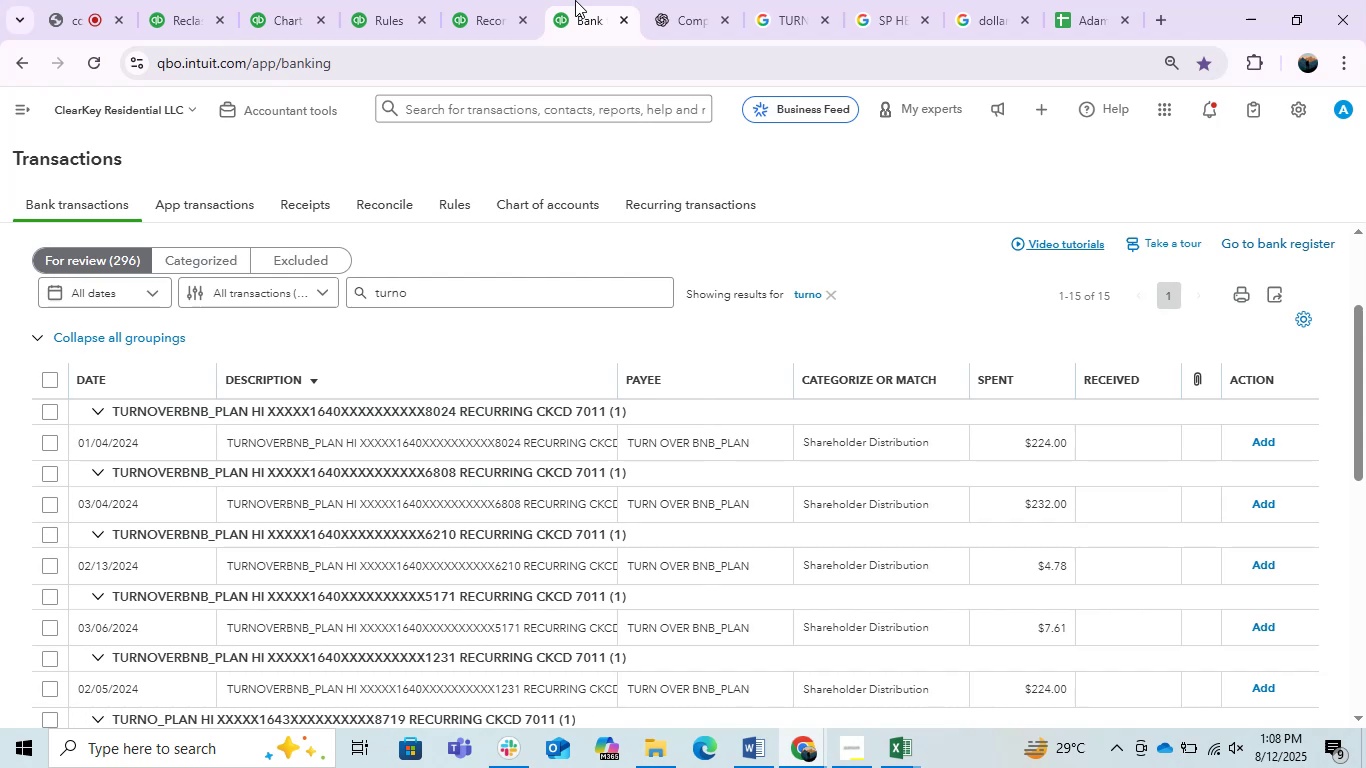 
wait(6.86)
 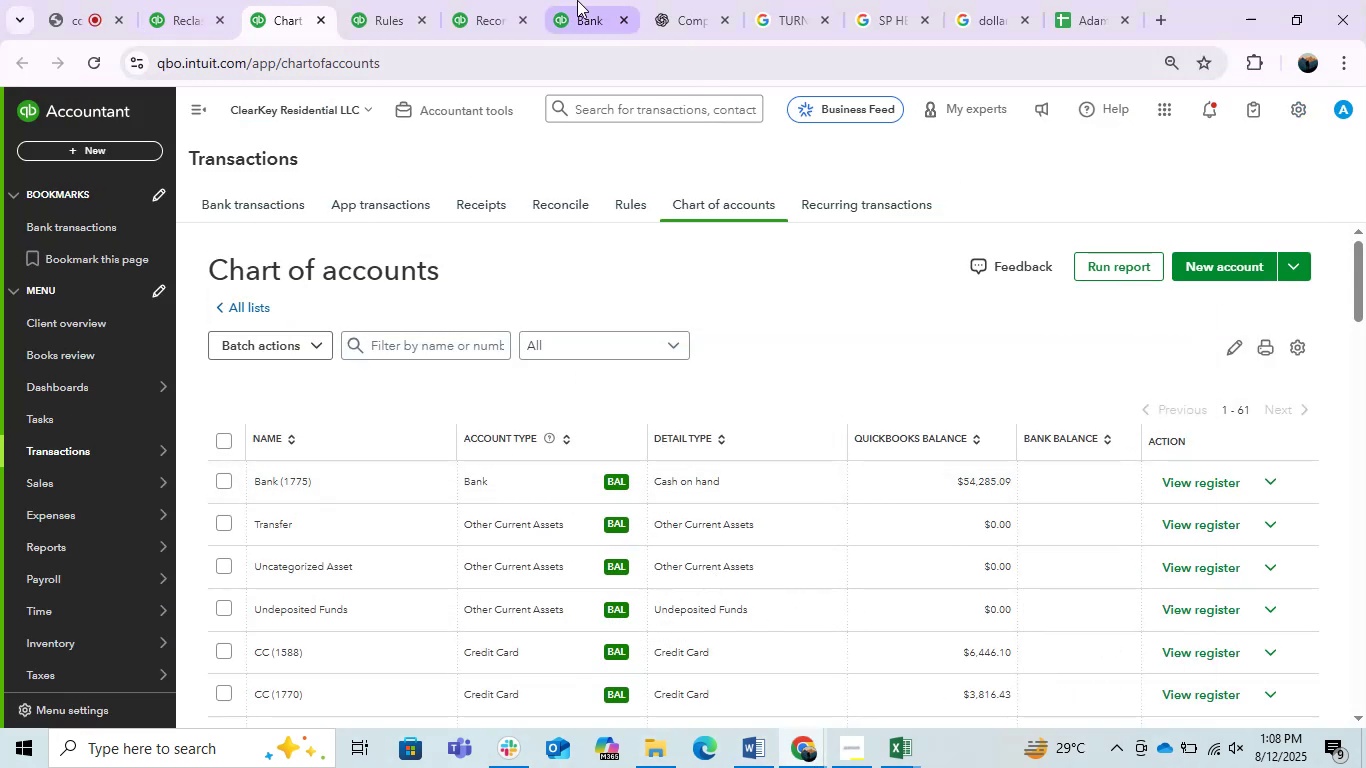 
left_click([794, 0])
 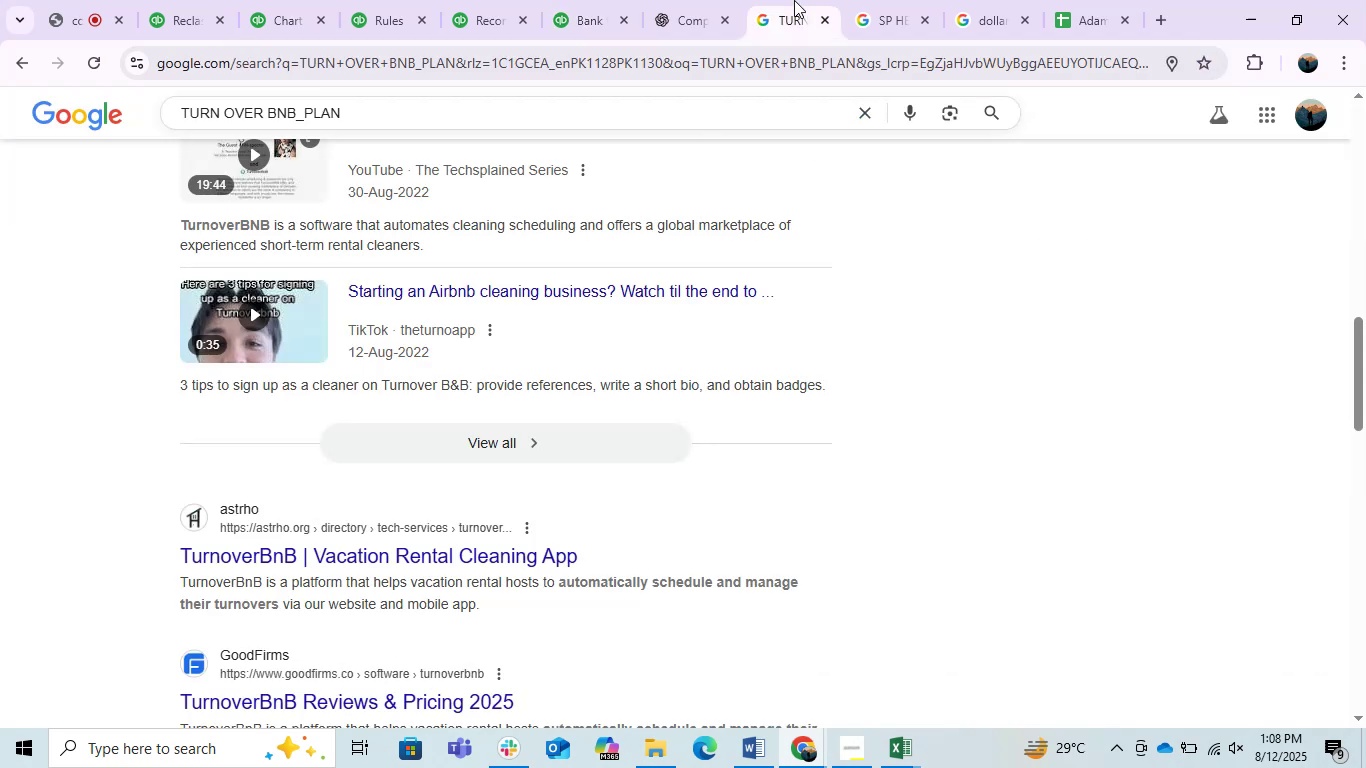 
scroll: coordinate [689, 441], scroll_direction: up, amount: 3.0
 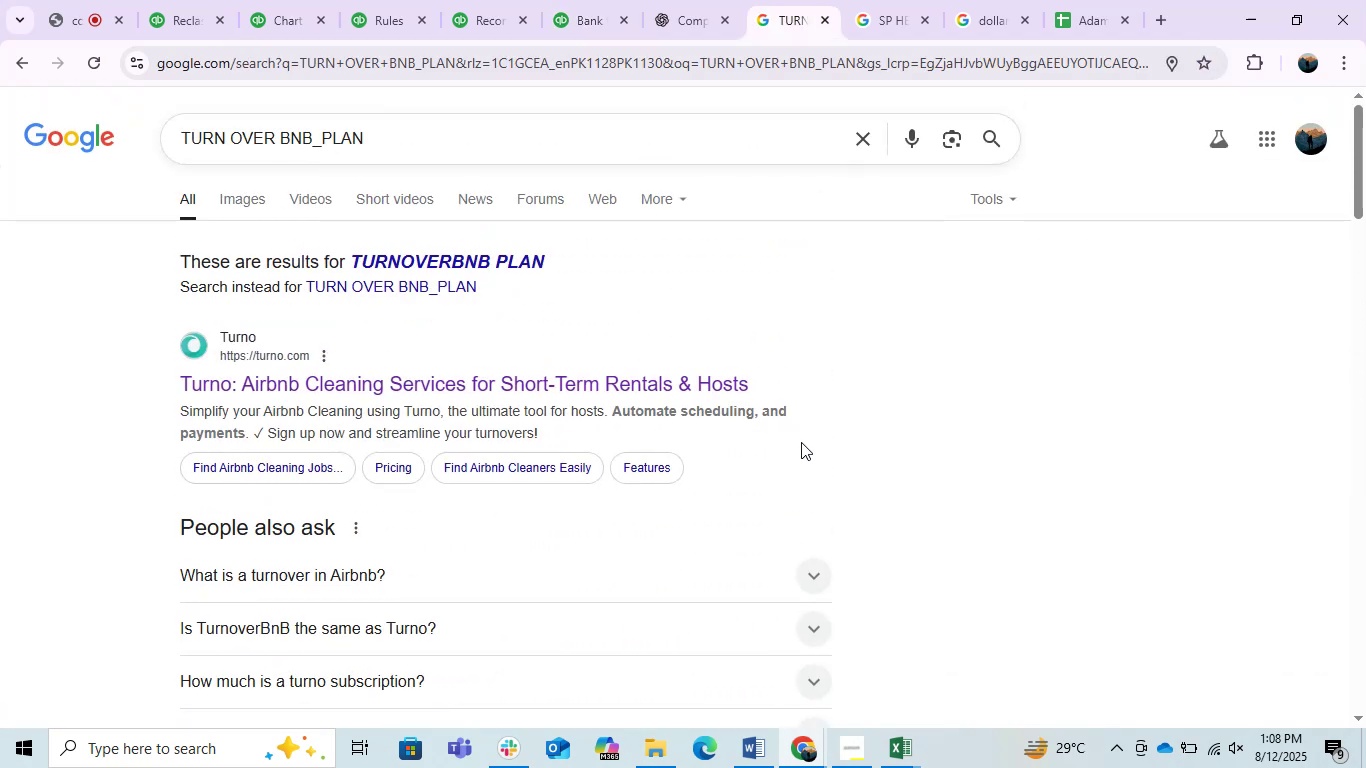 
mouse_move([185, -1])
 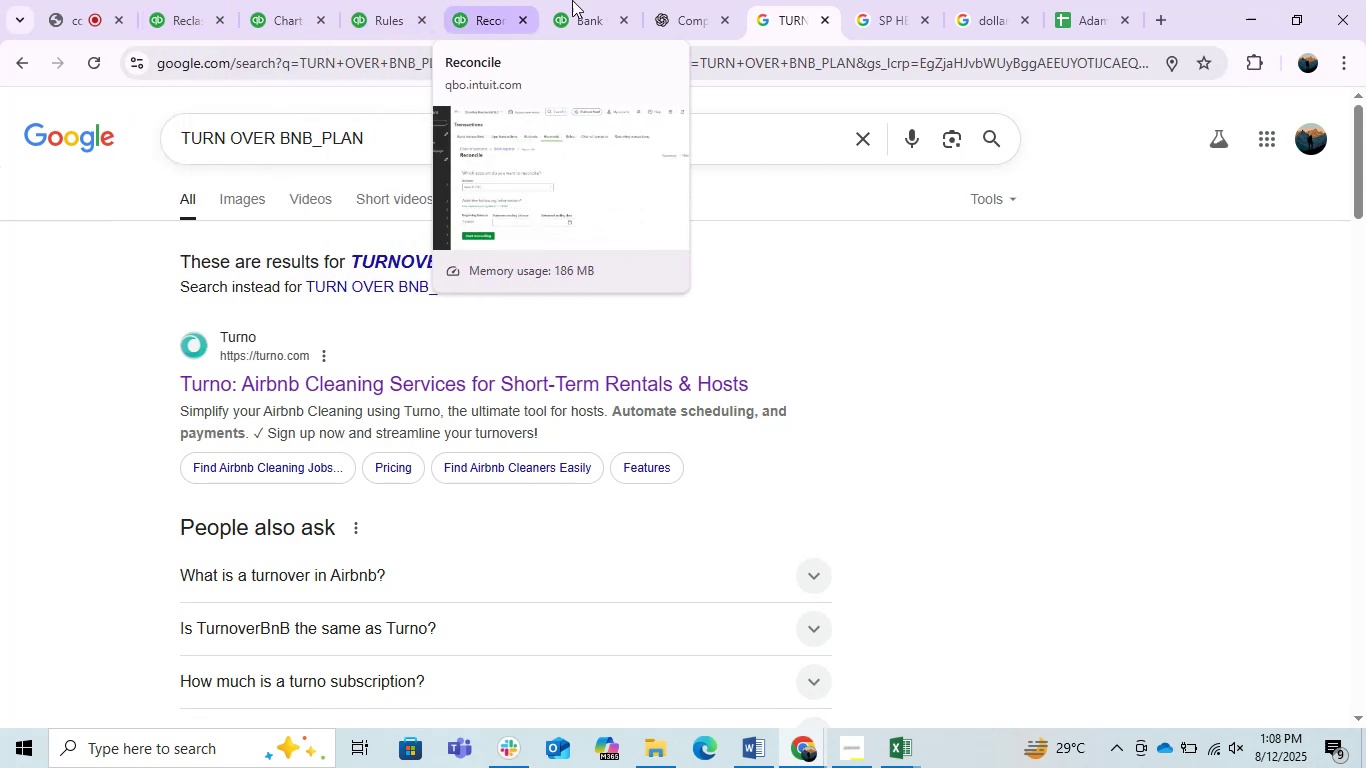 
left_click([607, 0])
 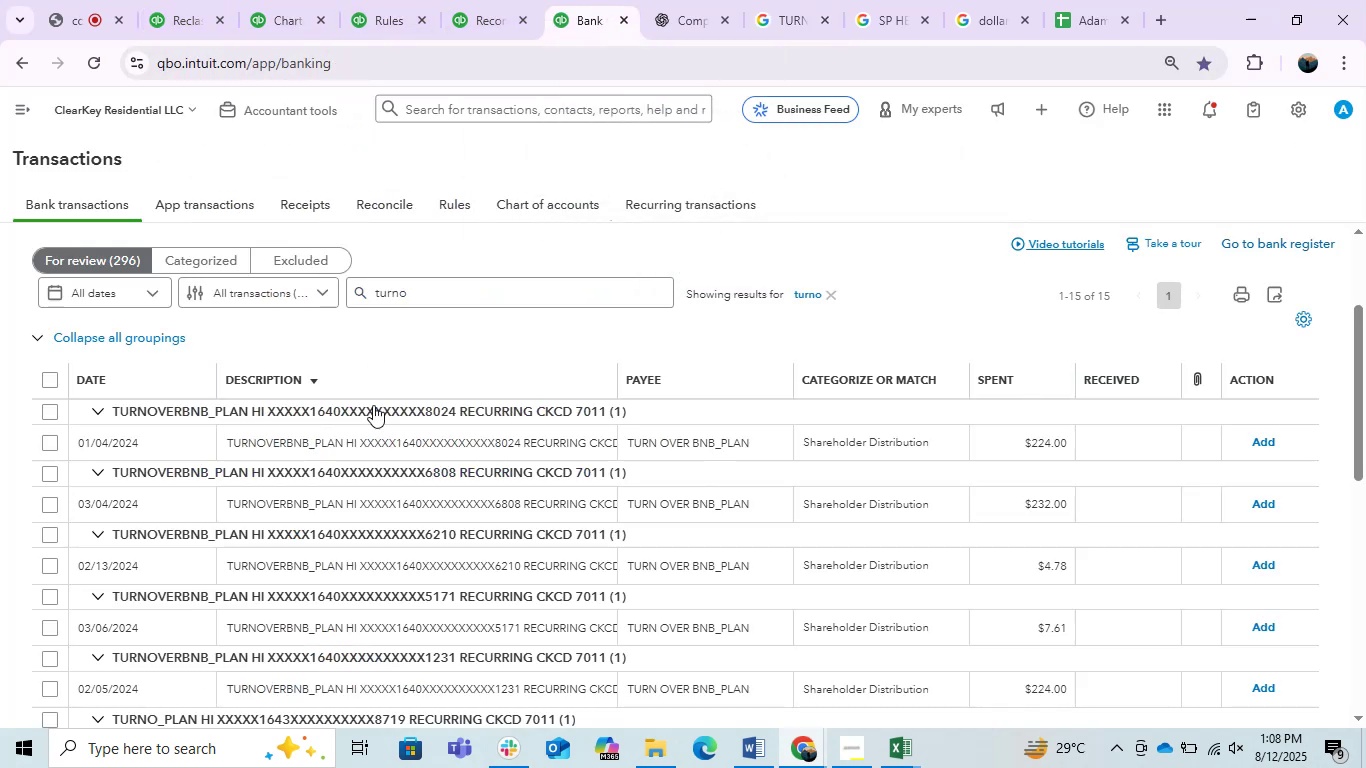 
scroll: coordinate [243, 496], scroll_direction: down, amount: 1.0
 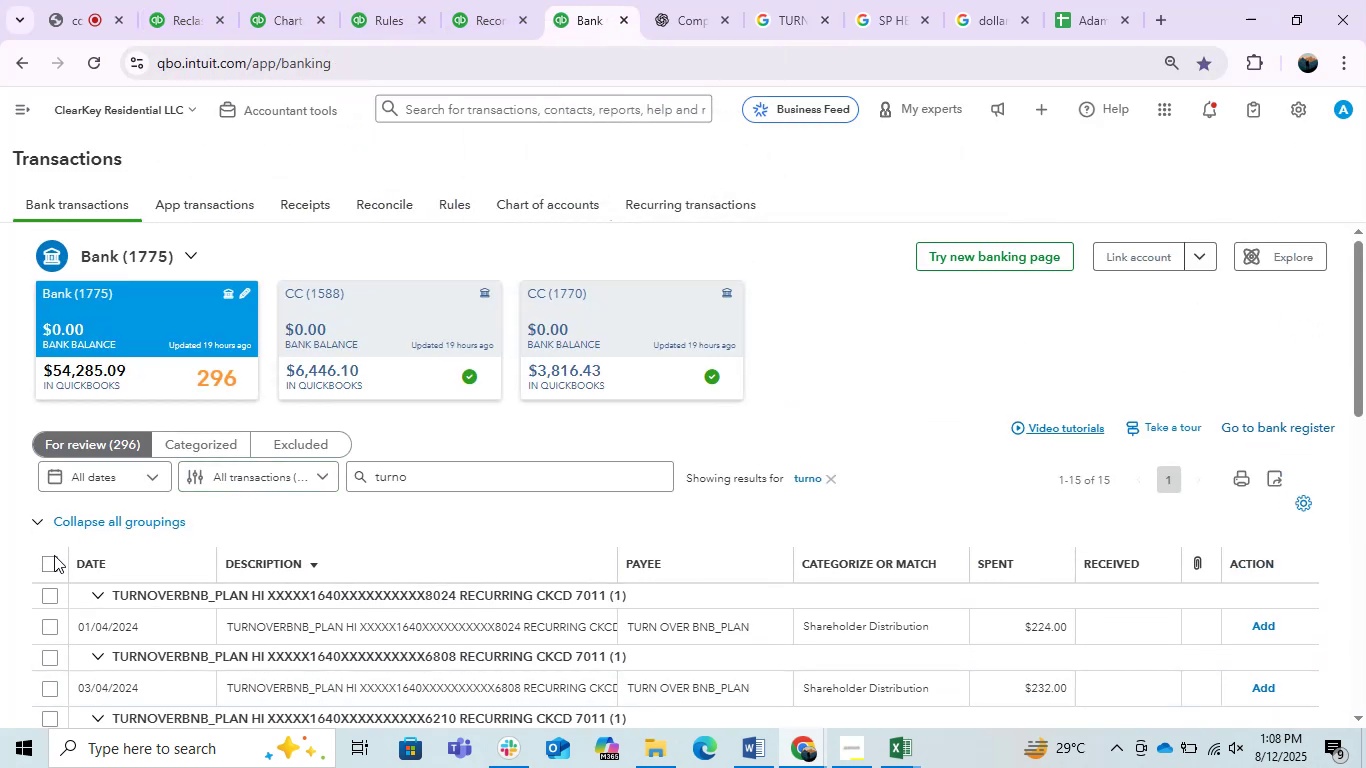 
double_click([52, 574])
 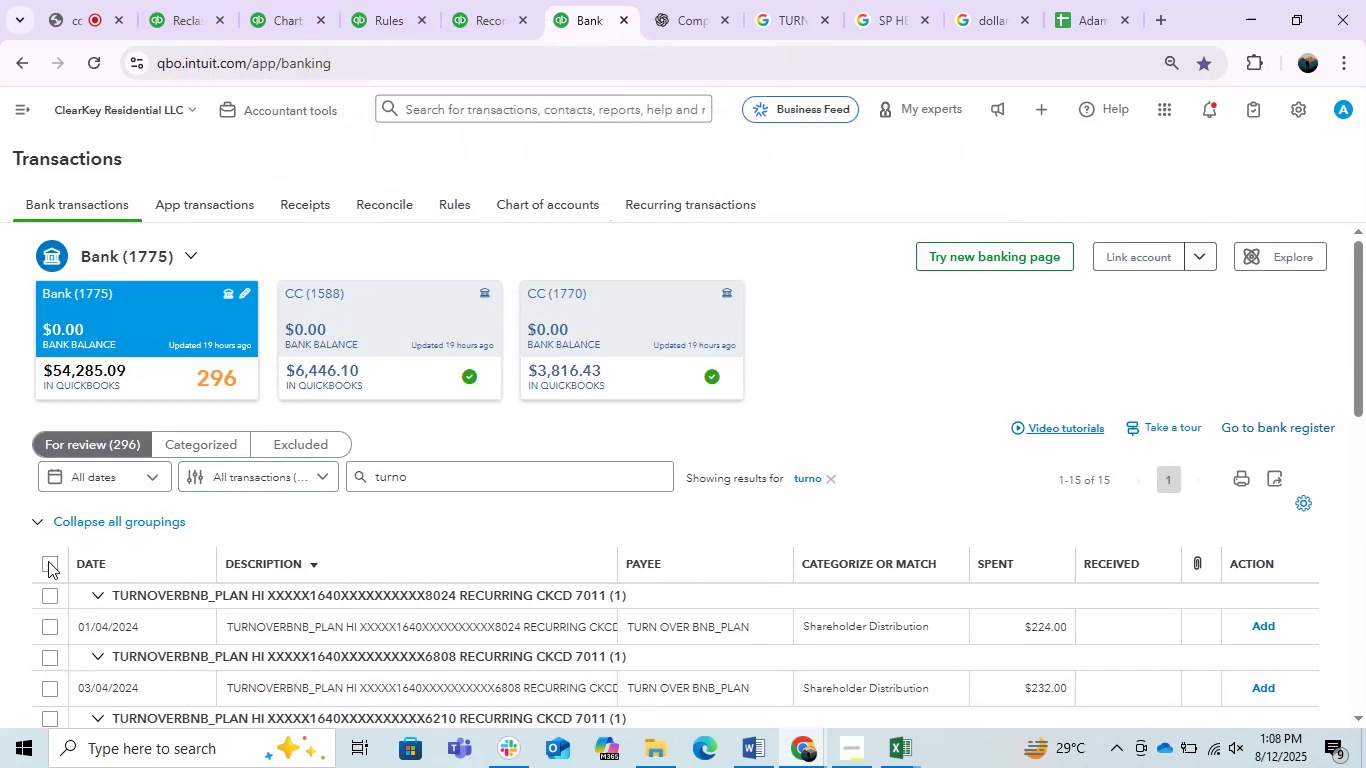 
triple_click([48, 561])
 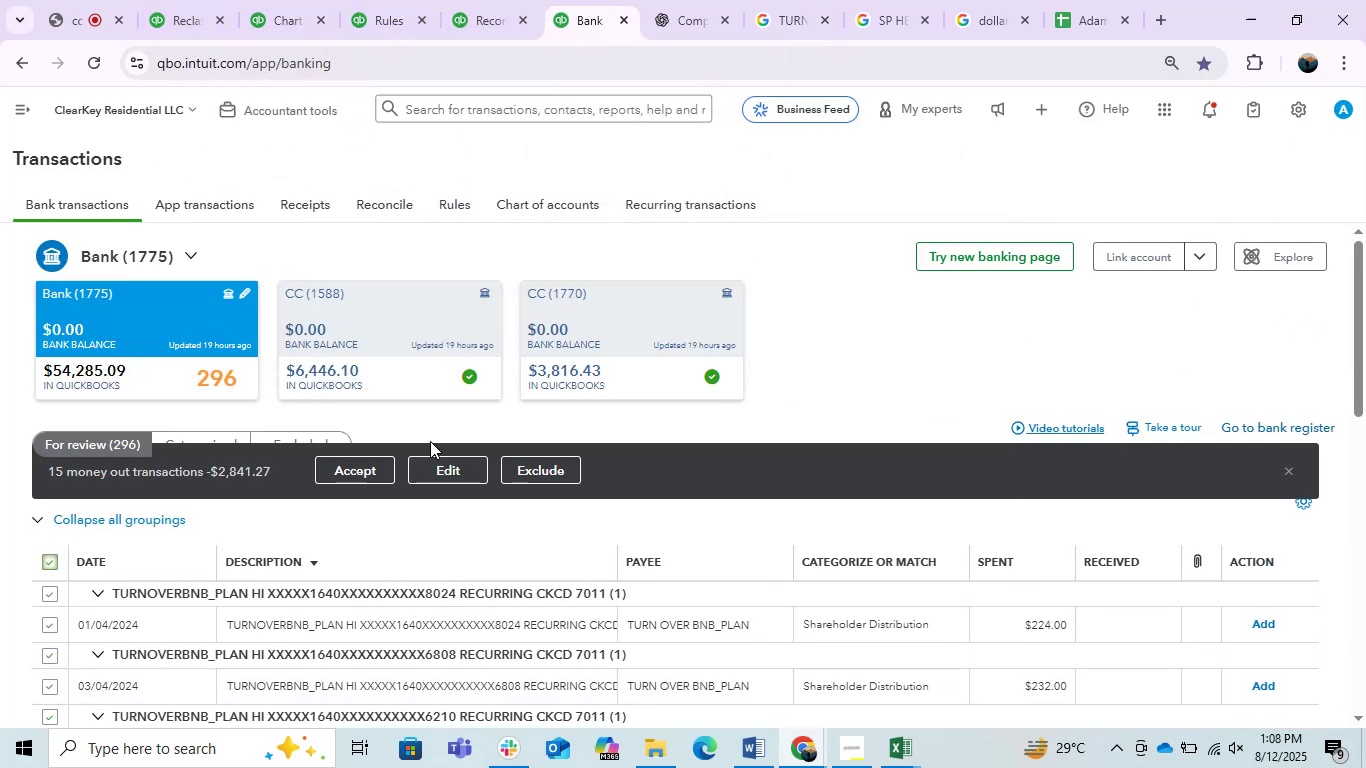 
left_click([434, 461])
 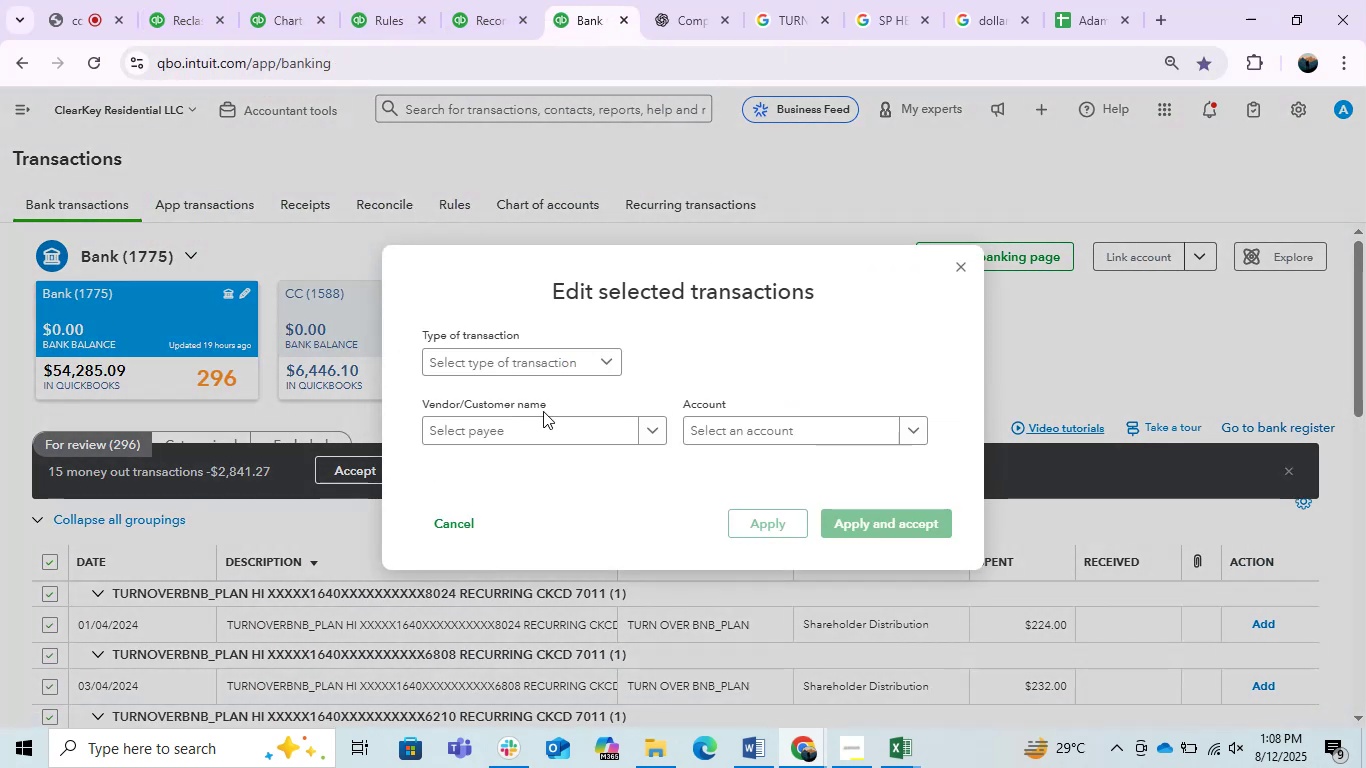 
left_click([543, 359])
 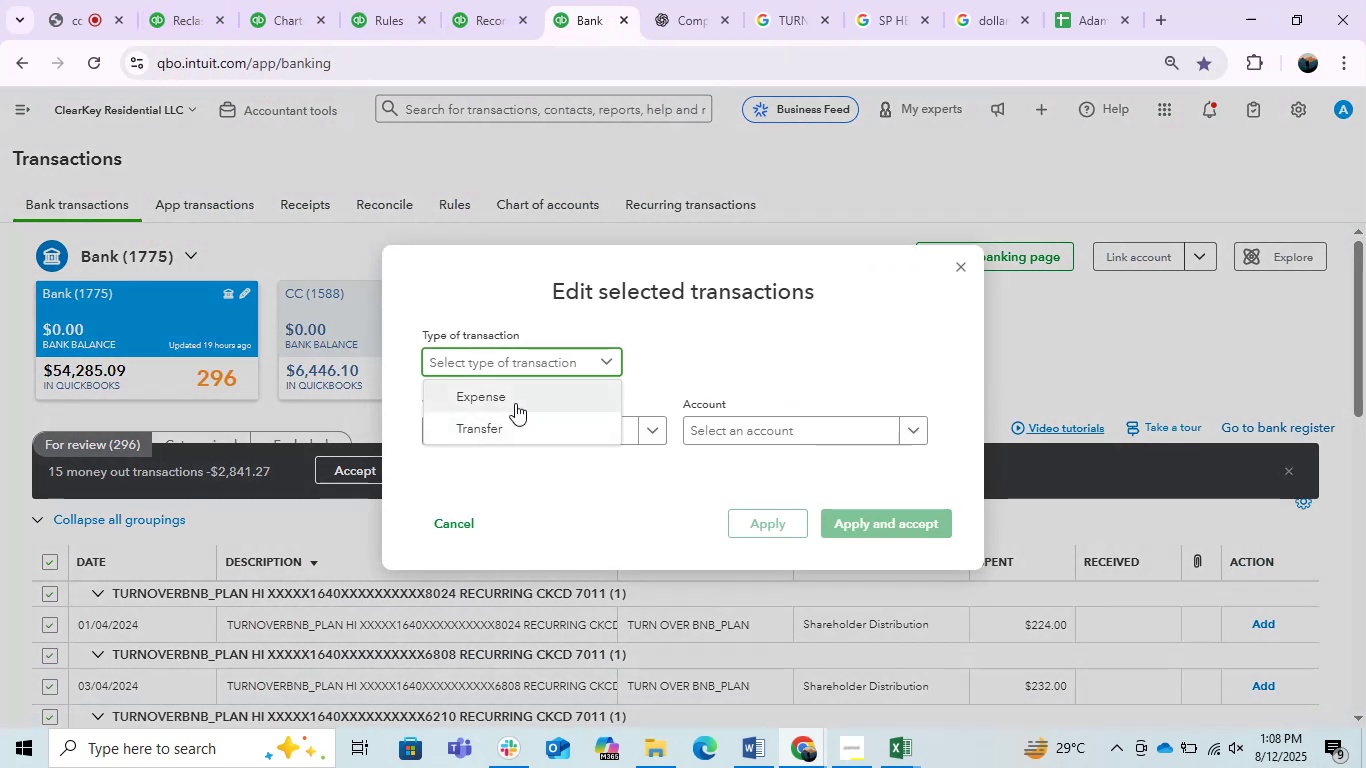 
left_click([515, 403])
 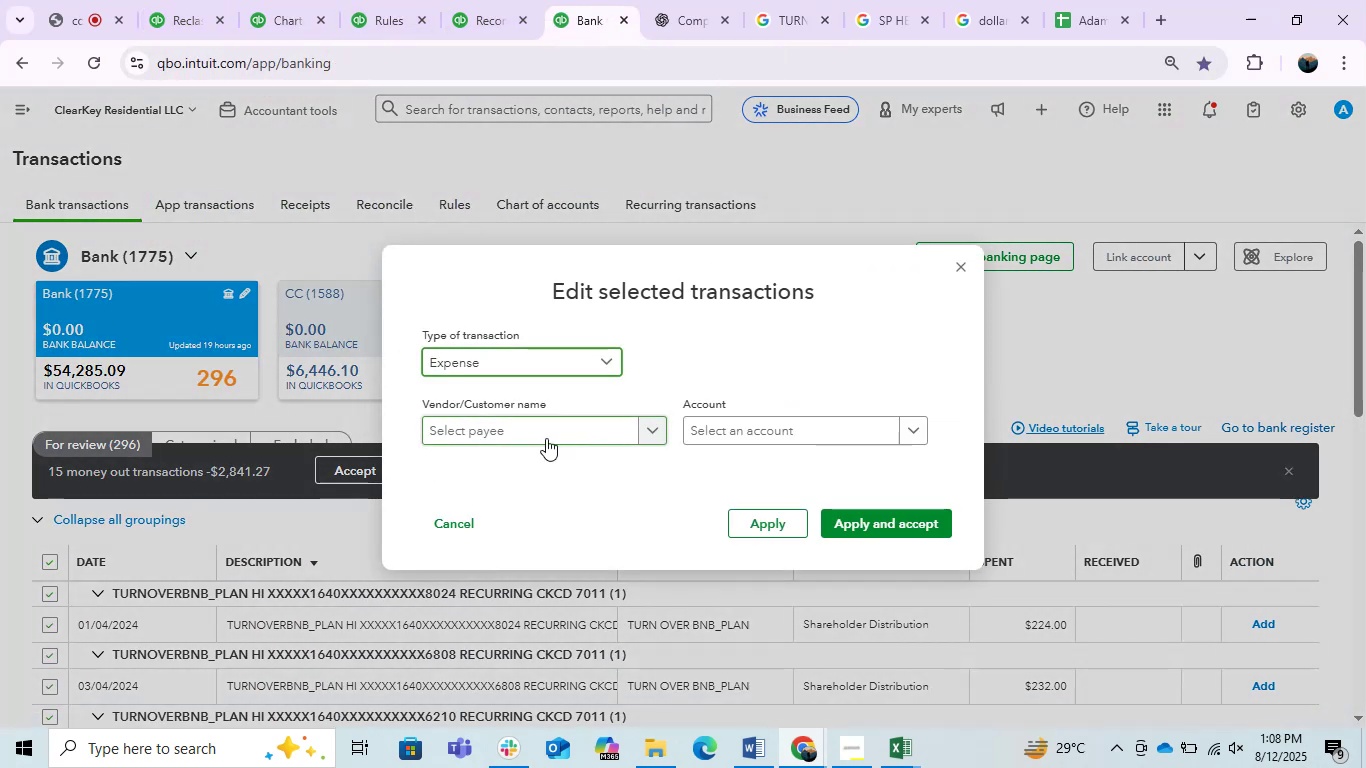 
left_click([533, 428])
 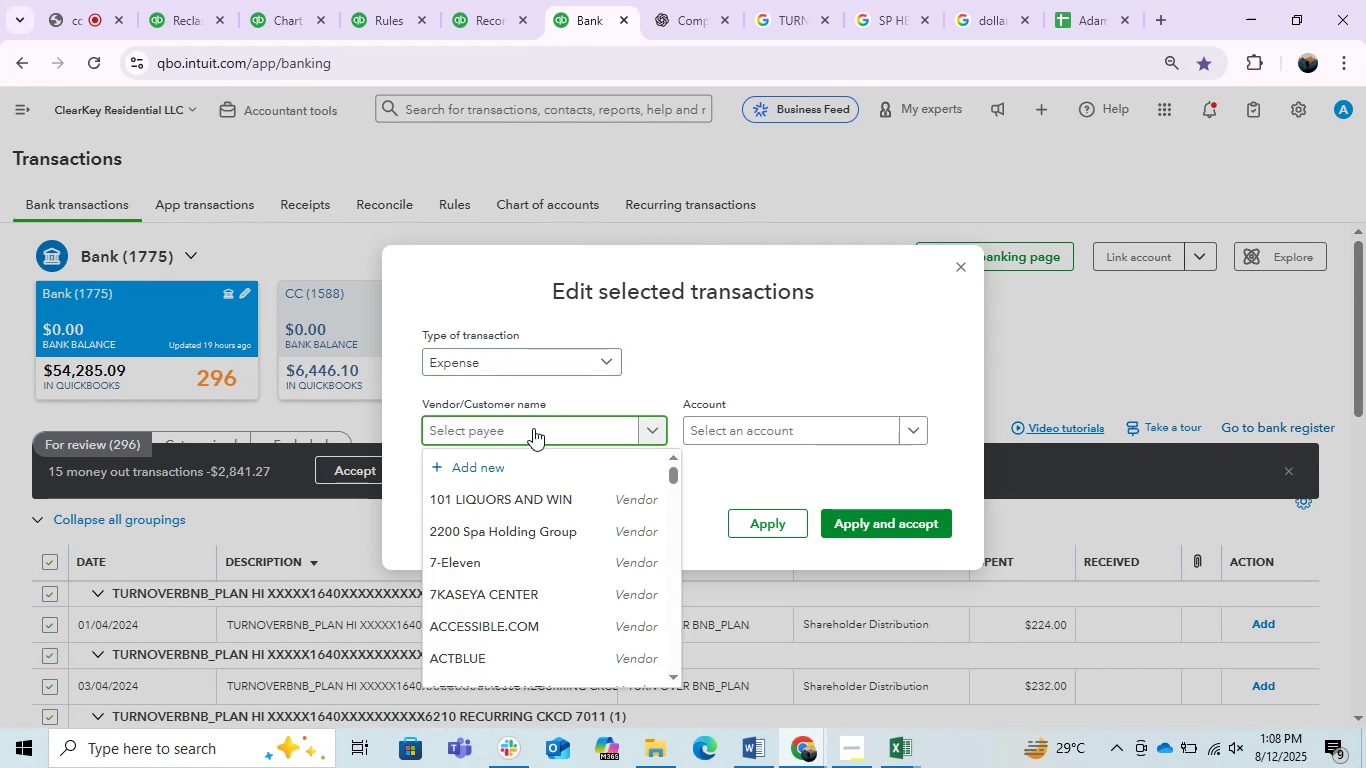 
type(turn)
 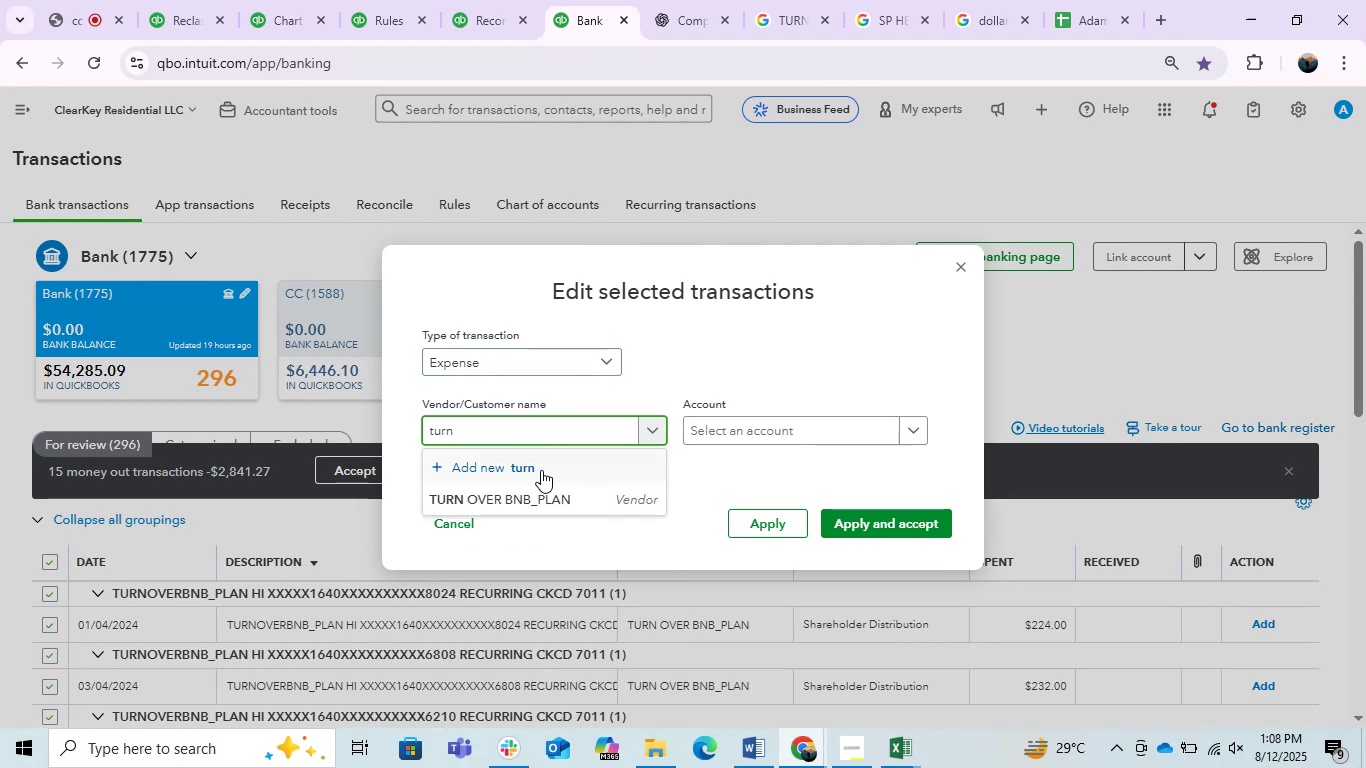 
left_click([531, 493])
 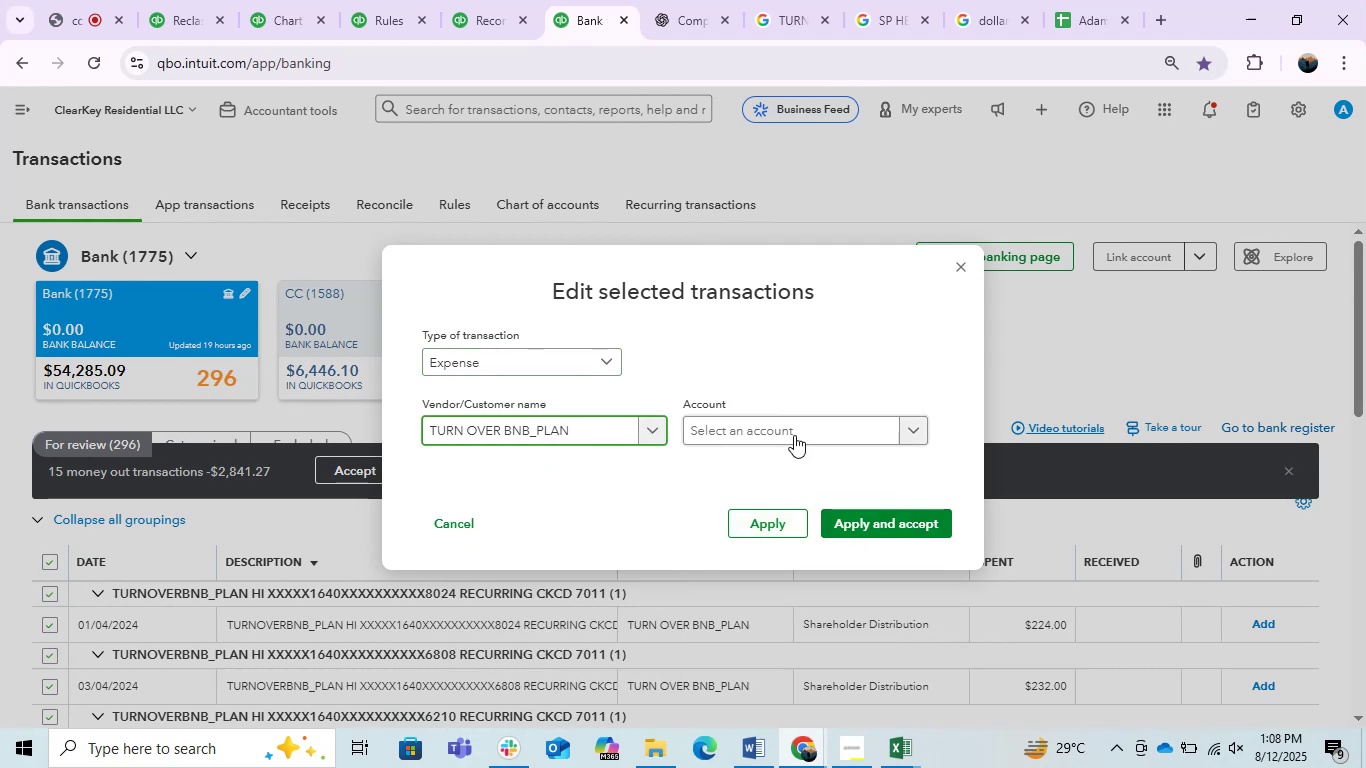 
type(cl)
 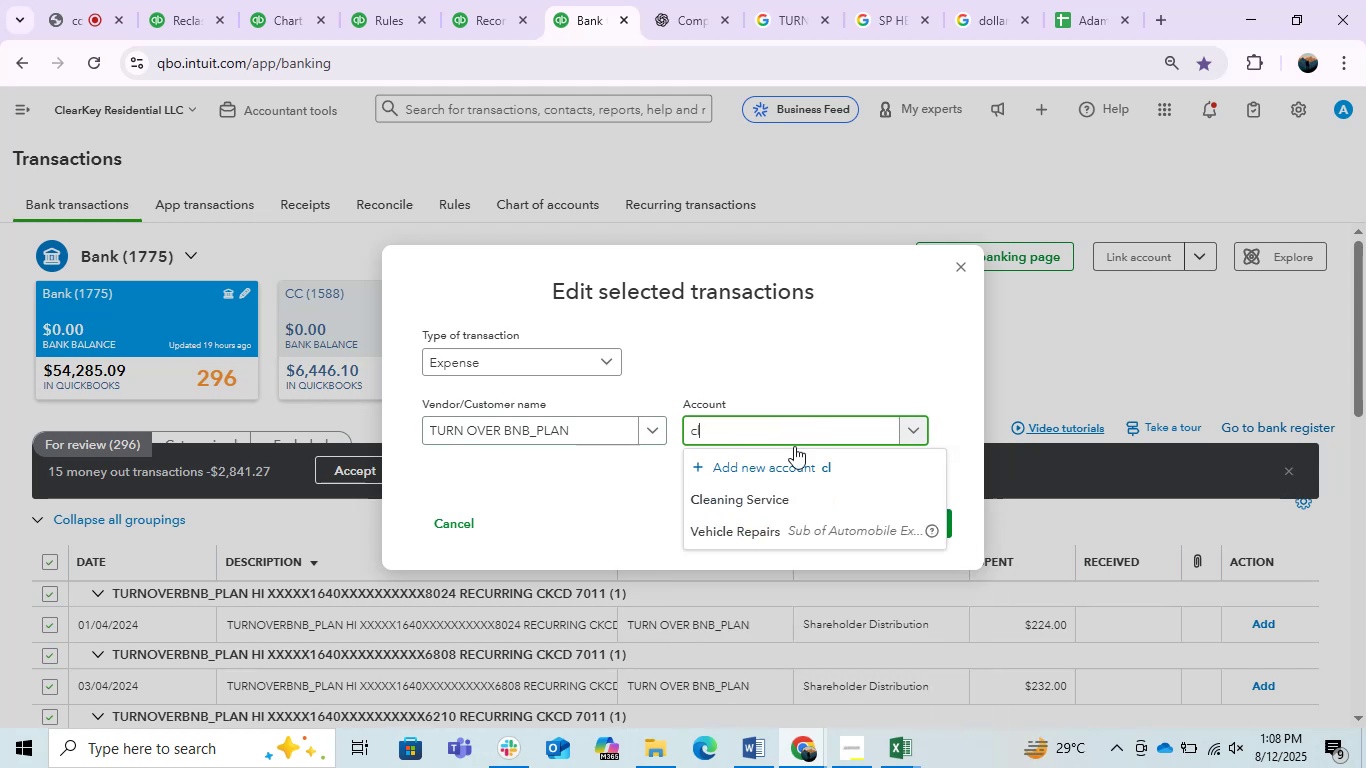 
left_click([772, 503])
 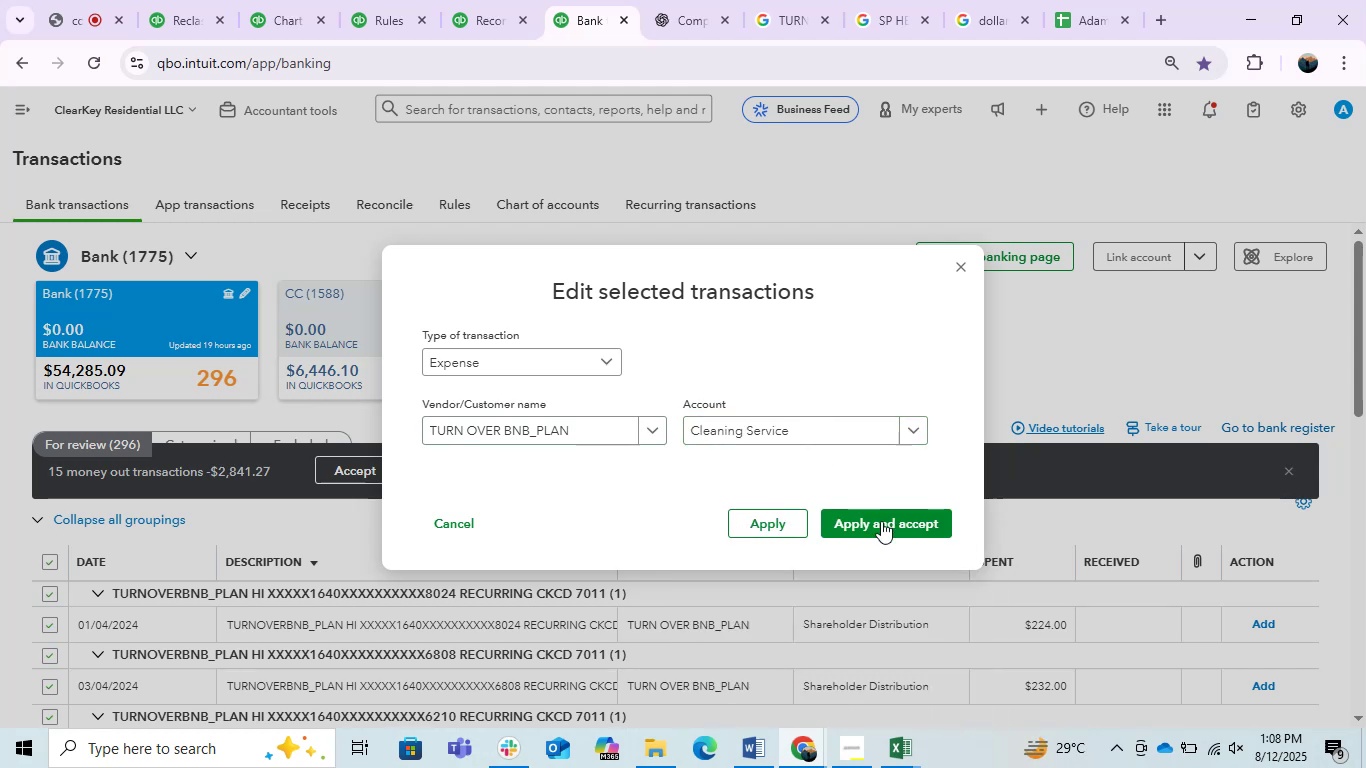 
left_click([883, 522])
 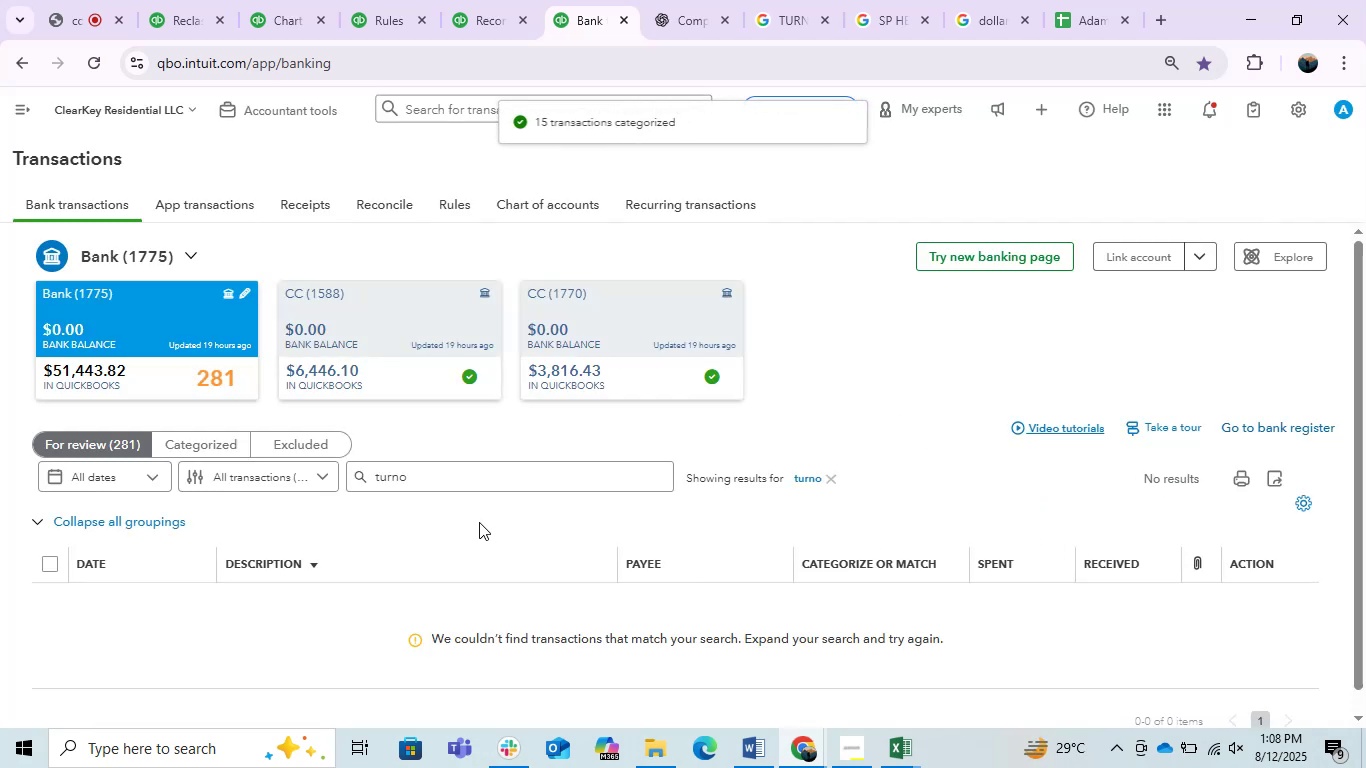 
left_click([830, 484])
 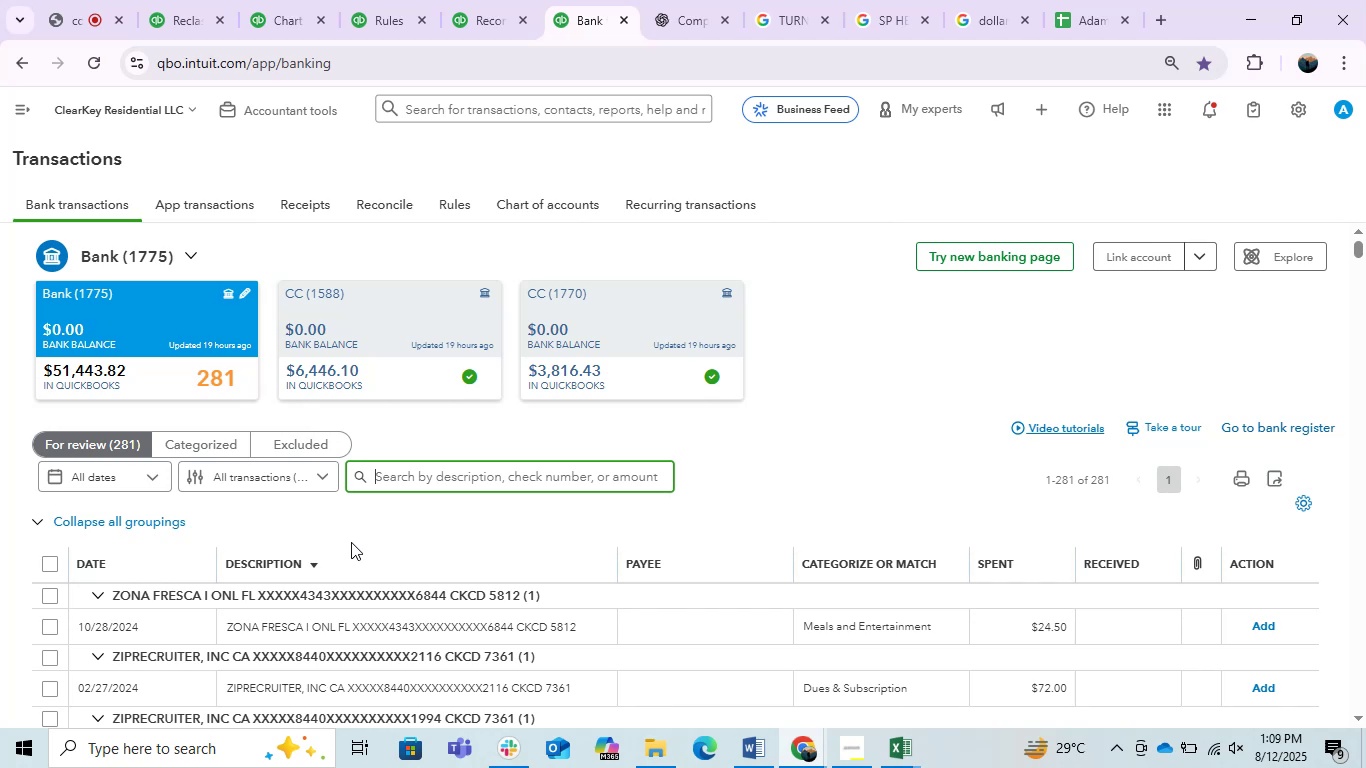 
wait(27.93)
 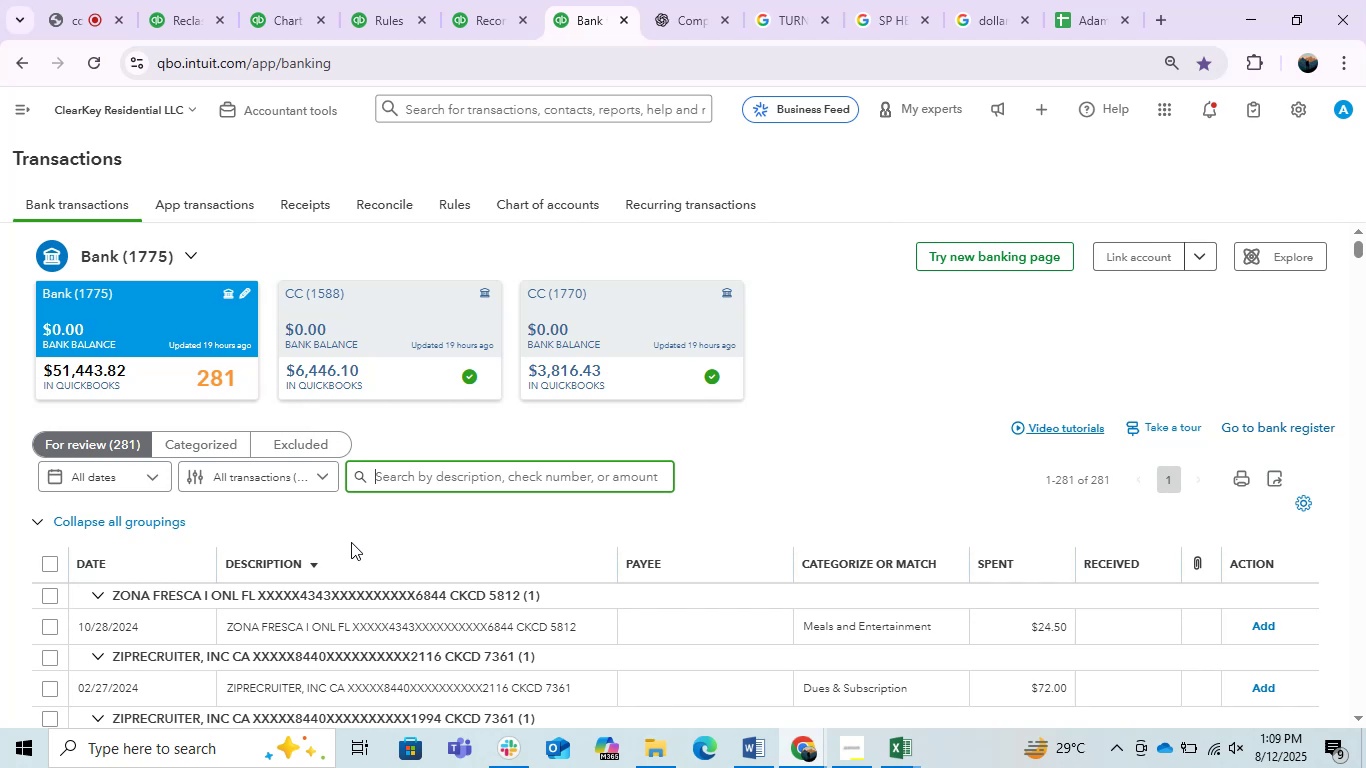 
scroll: coordinate [475, 513], scroll_direction: down, amount: 8.0
 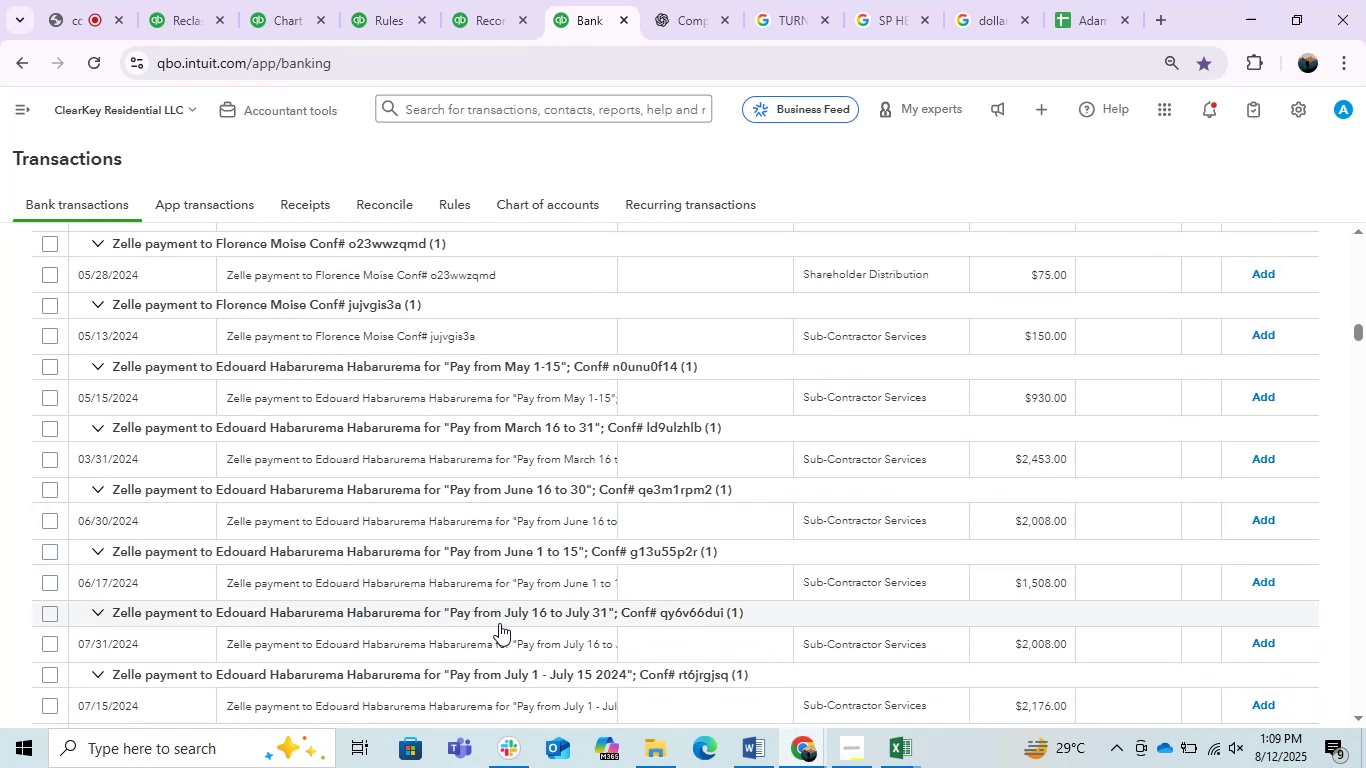 
wait(11.42)
 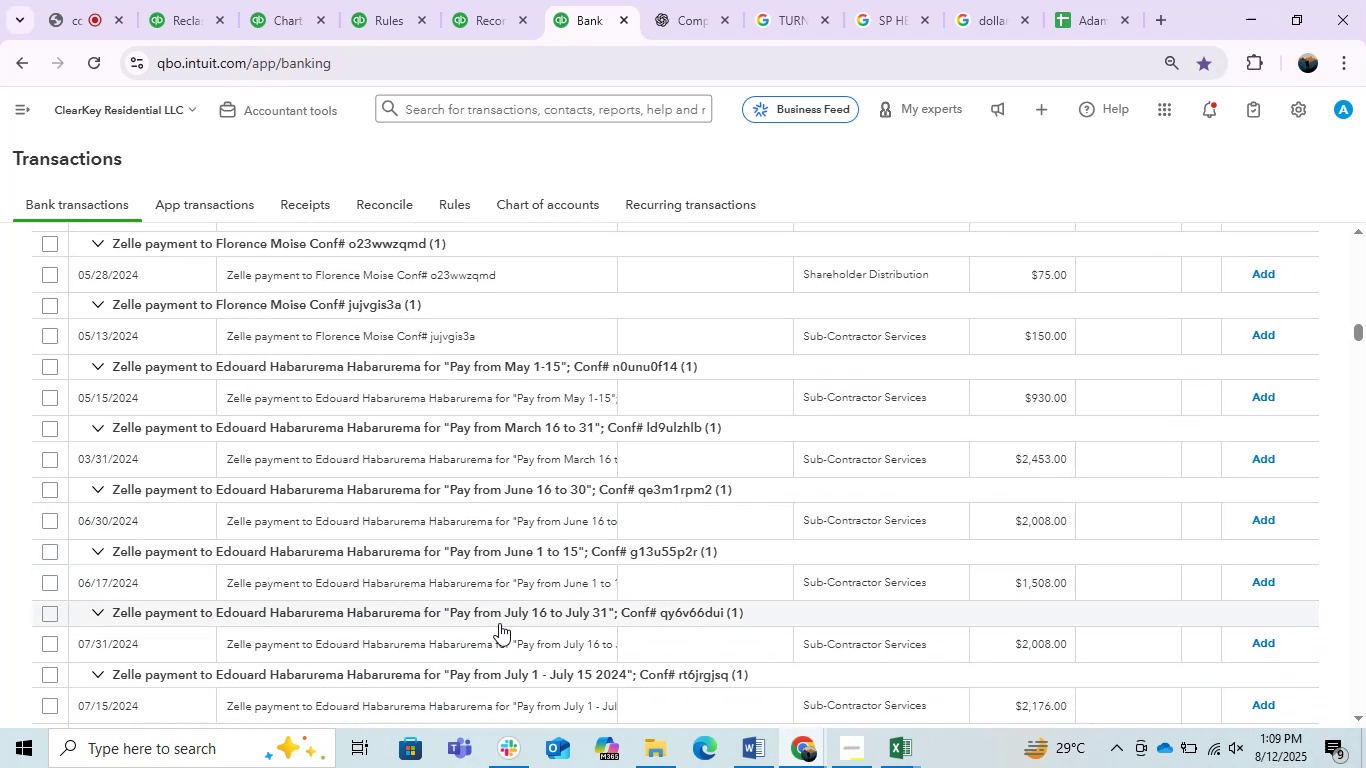 
scroll: coordinate [514, 594], scroll_direction: up, amount: 16.0
 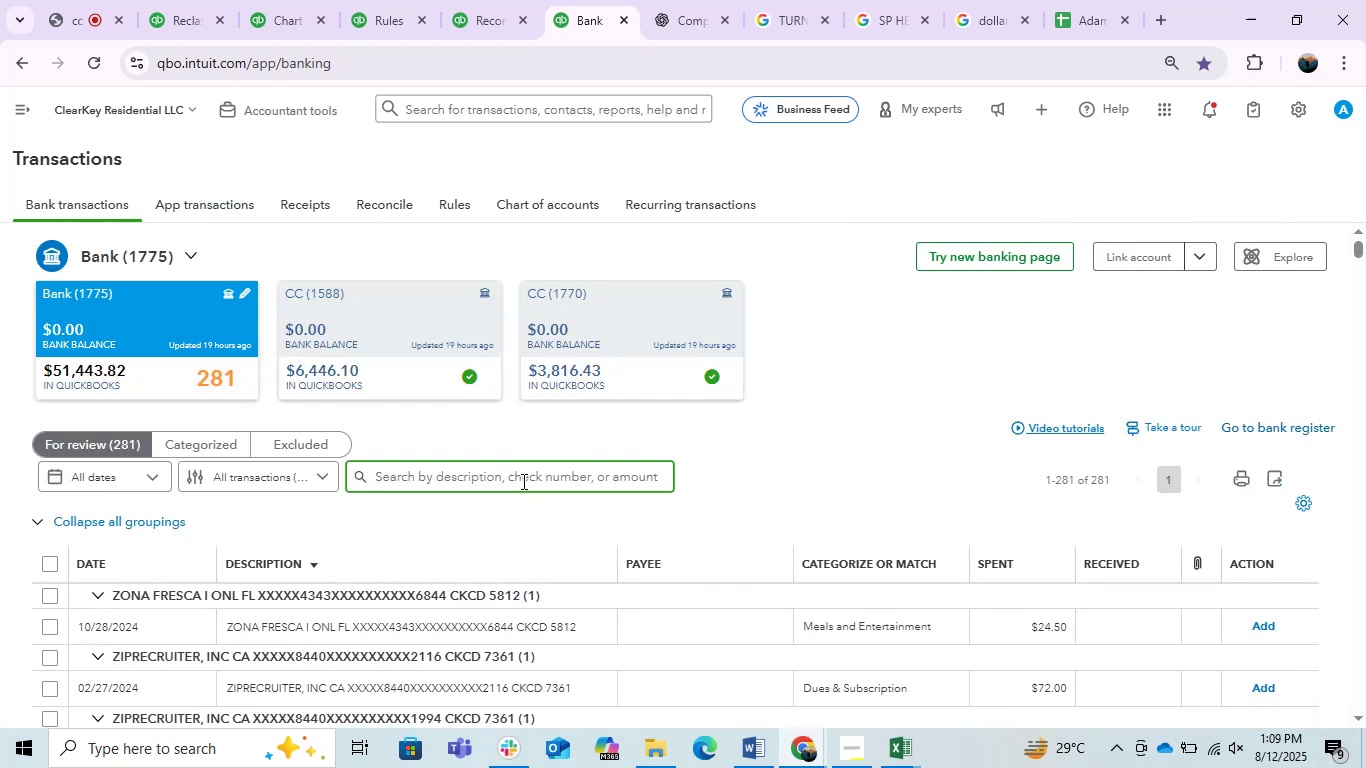 
type(haba)
 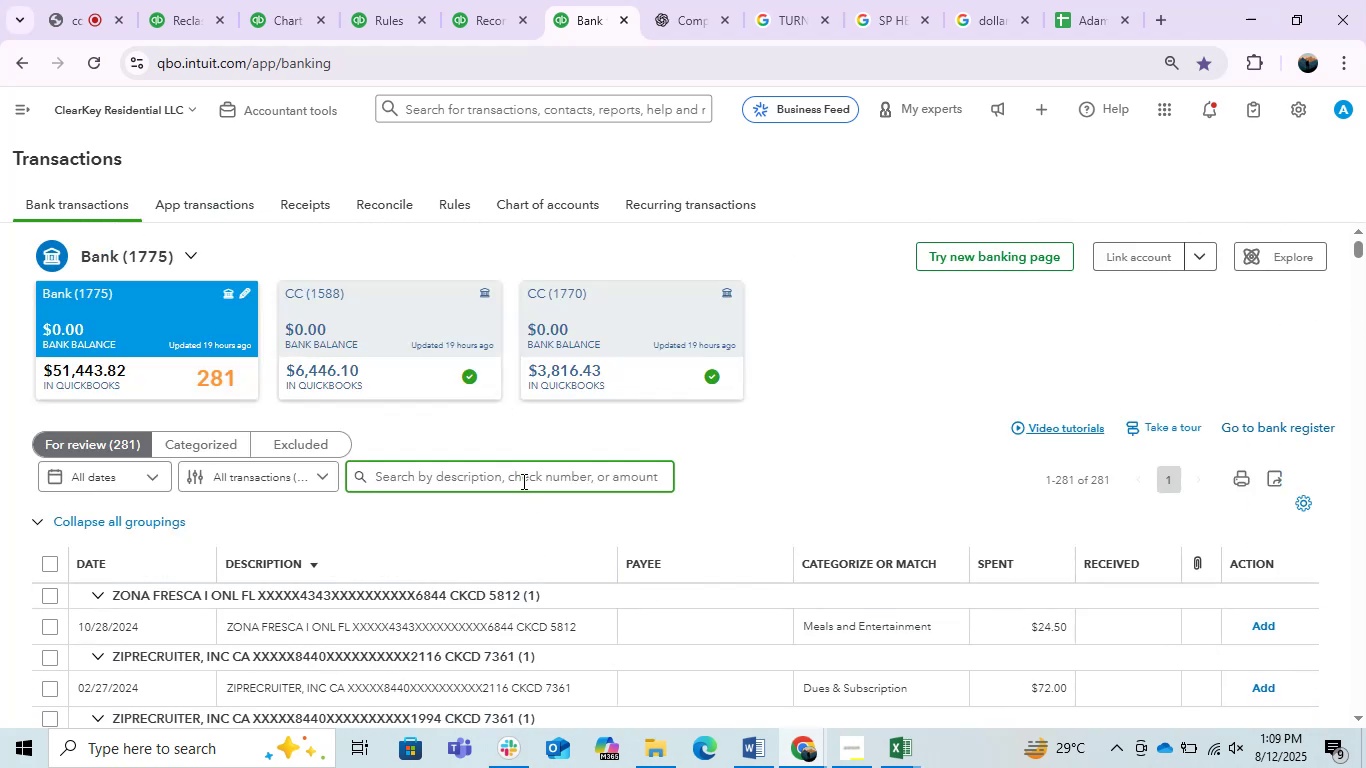 
key(Enter)
 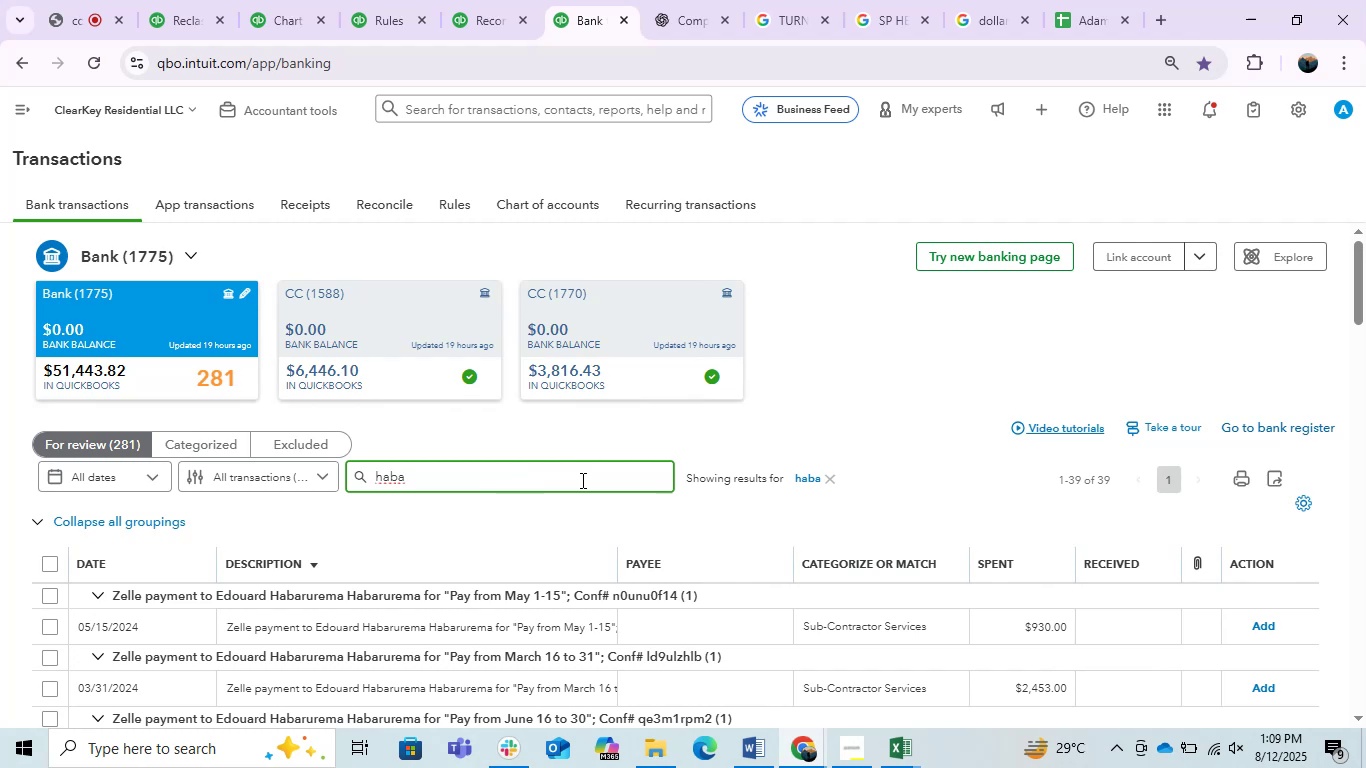 
wait(7.49)
 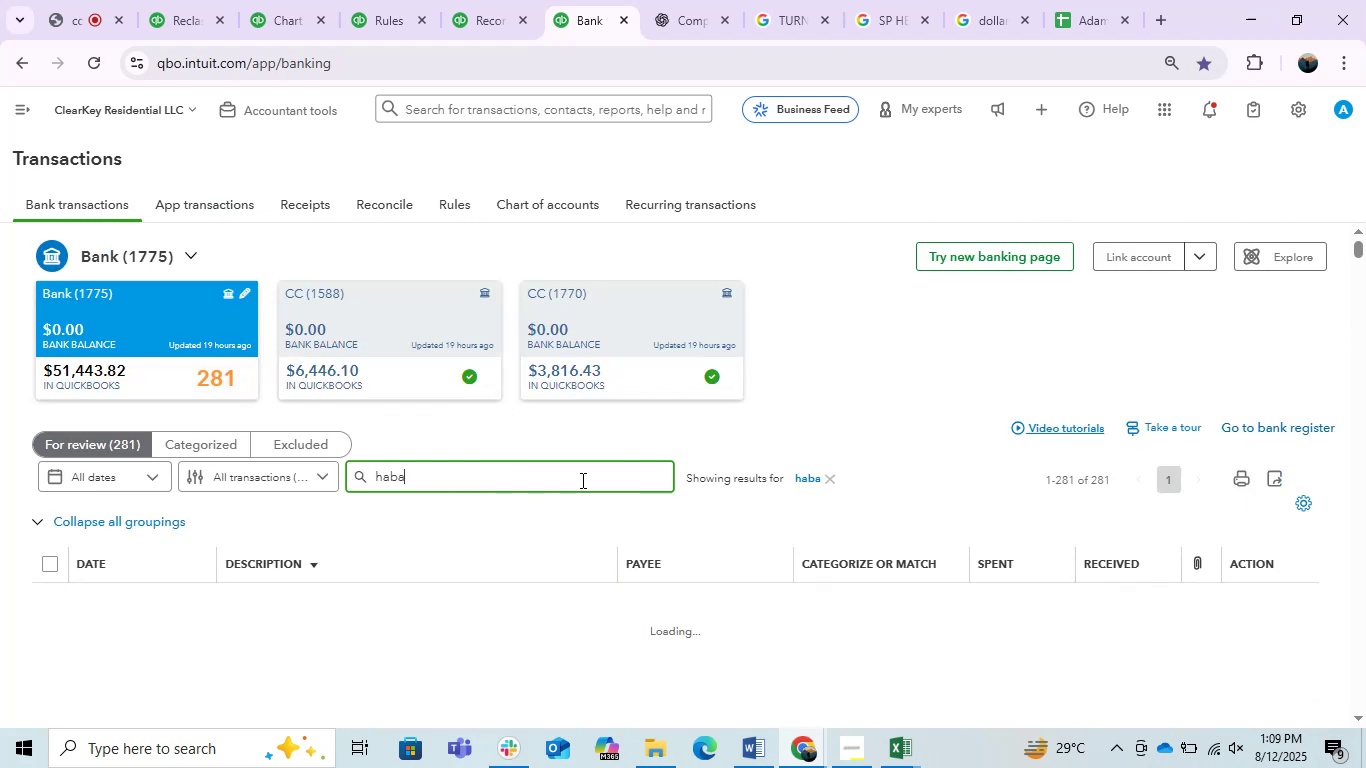 
scroll: coordinate [579, 494], scroll_direction: down, amount: 4.0
 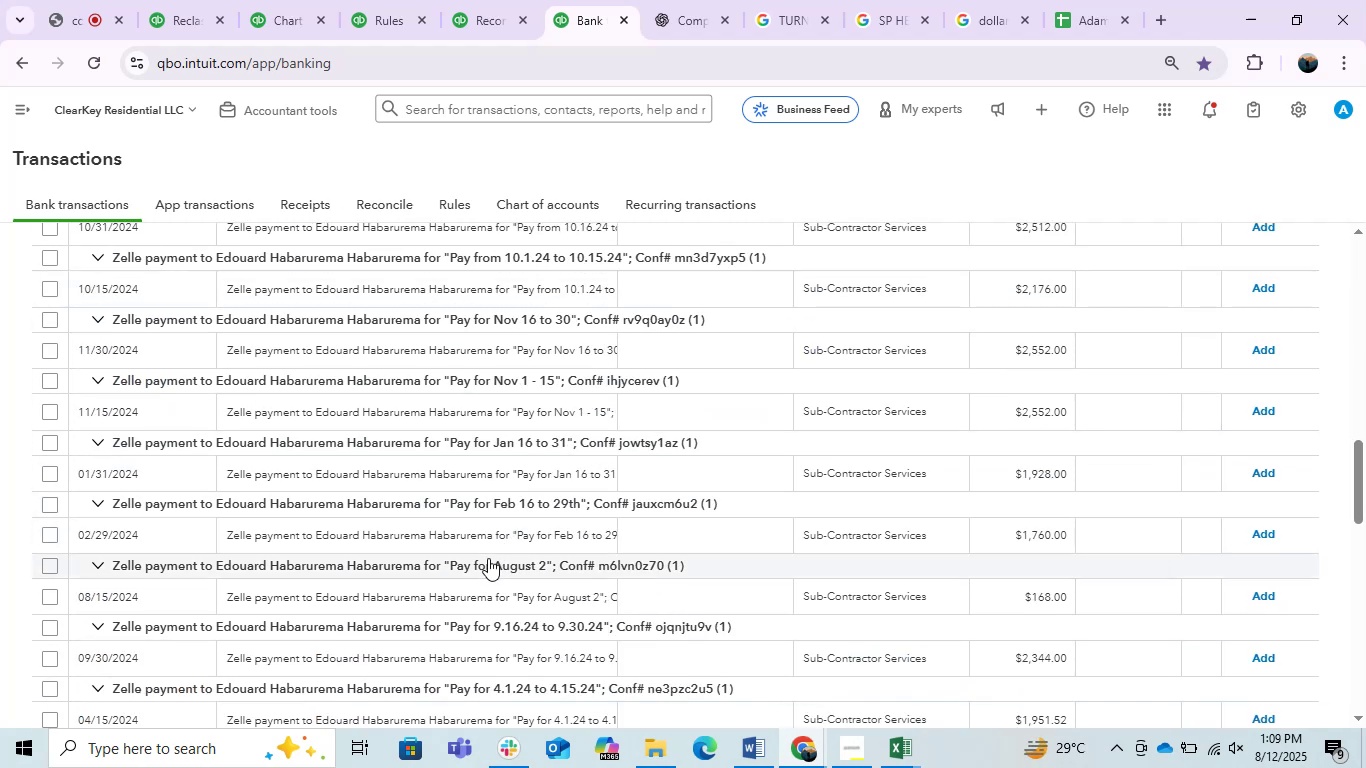 
wait(8.42)
 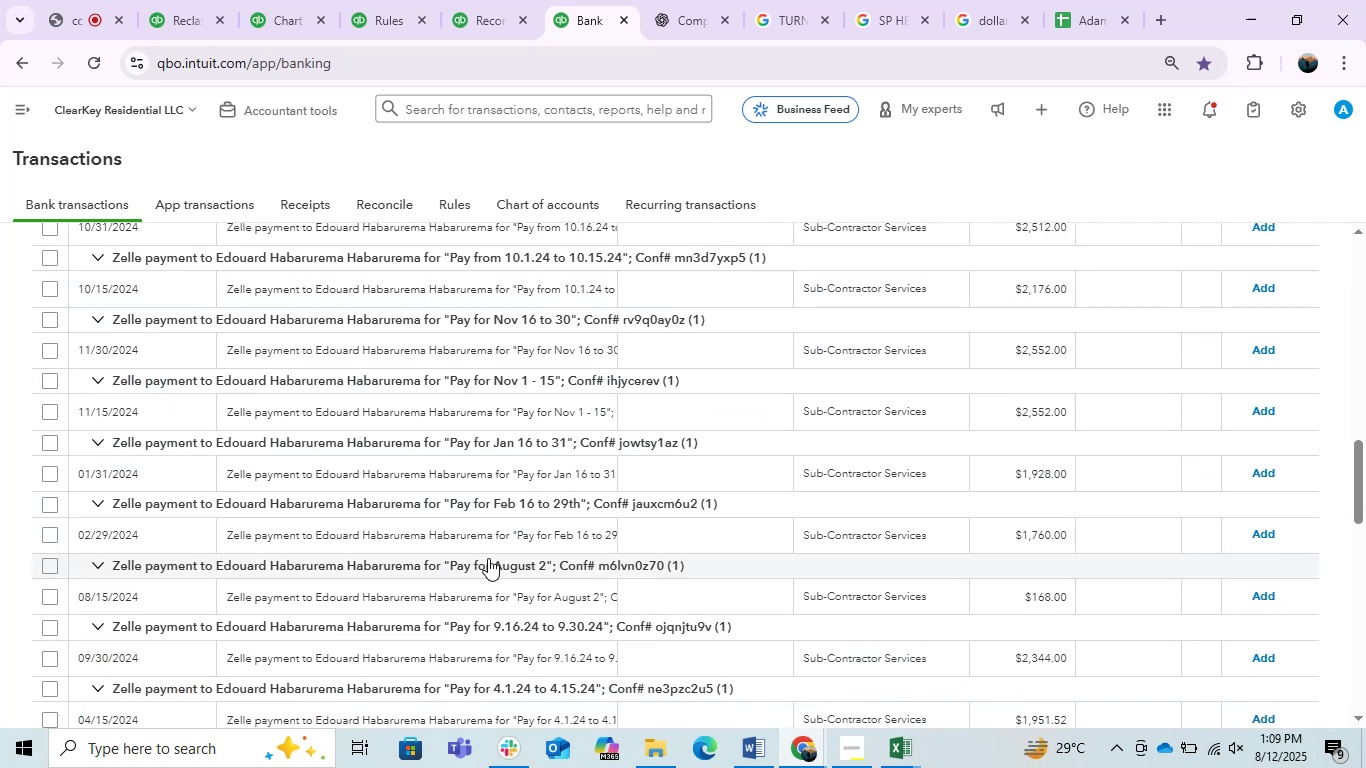 
left_click([434, 486])
 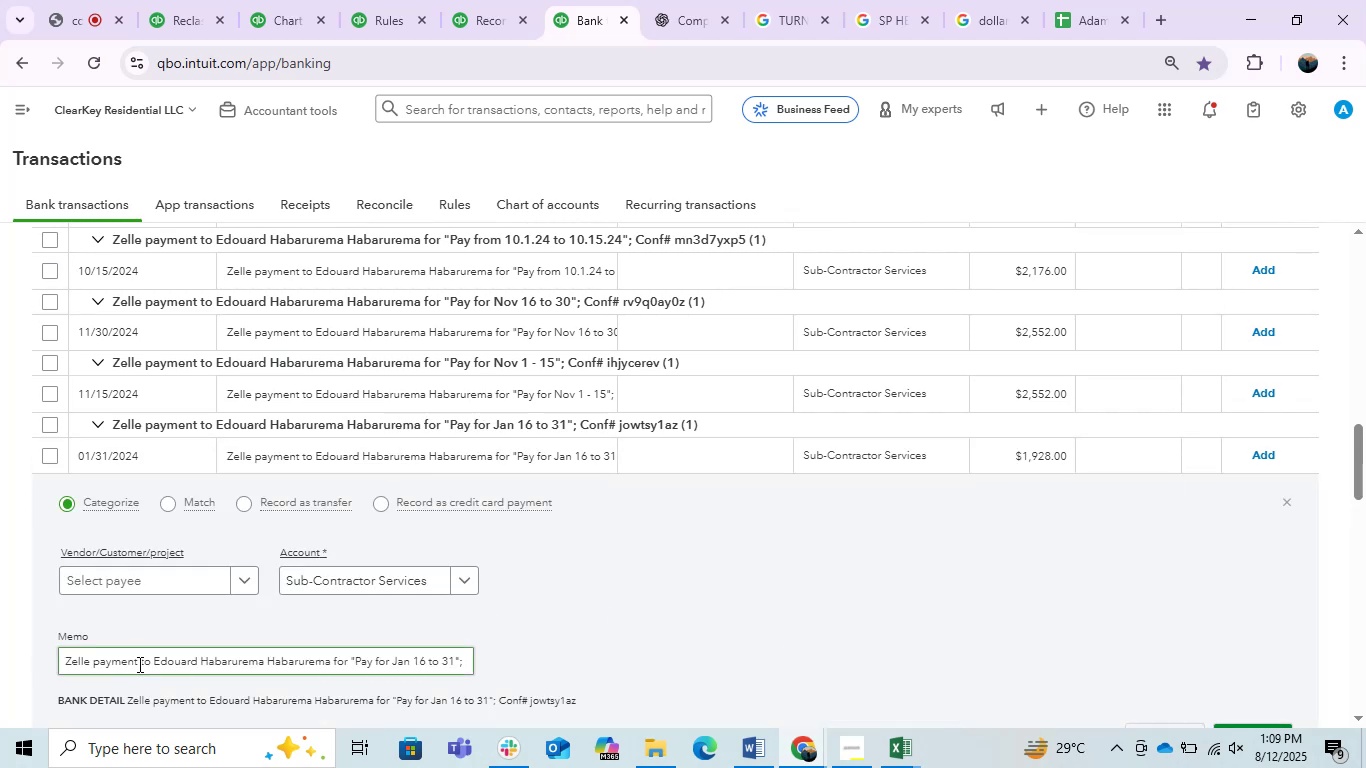 
left_click_drag(start_coordinate=[152, 664], to_coordinate=[245, 671])
 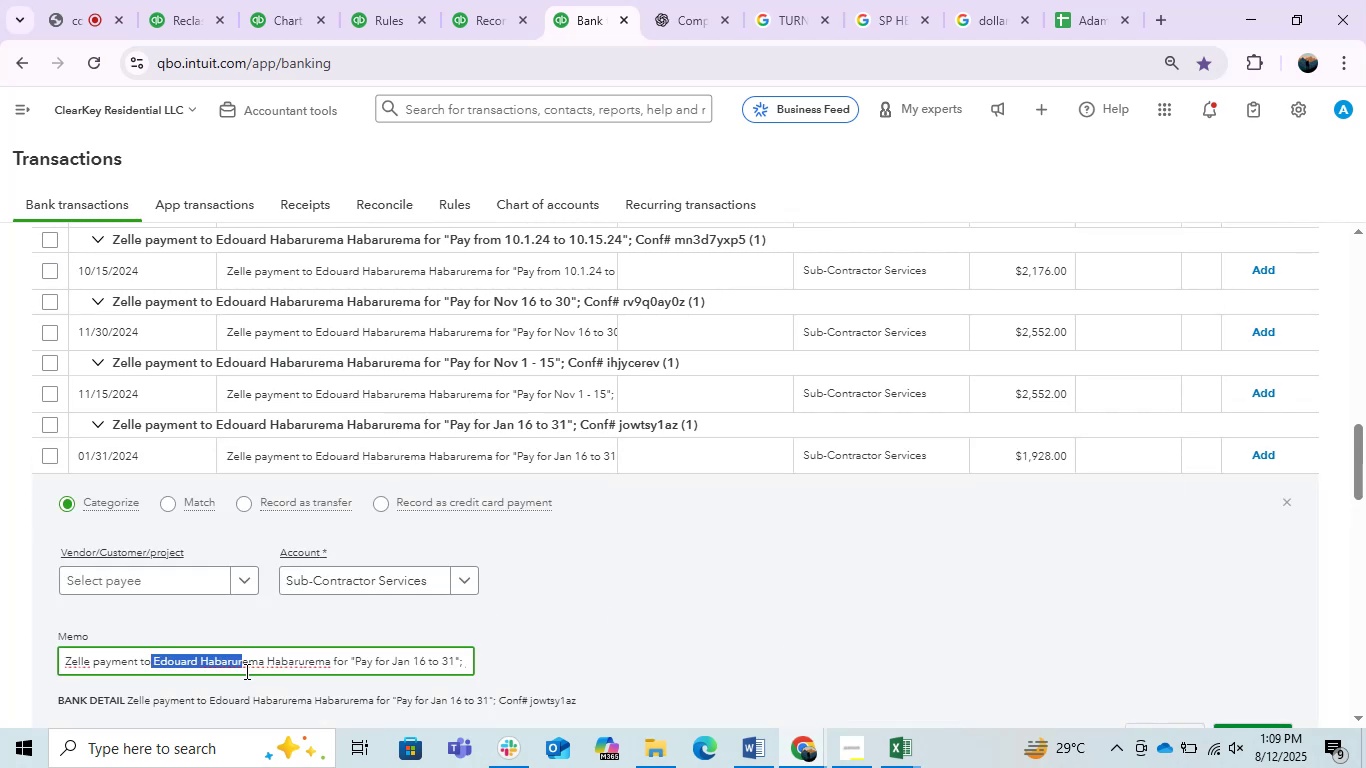 
key(Control+C)
 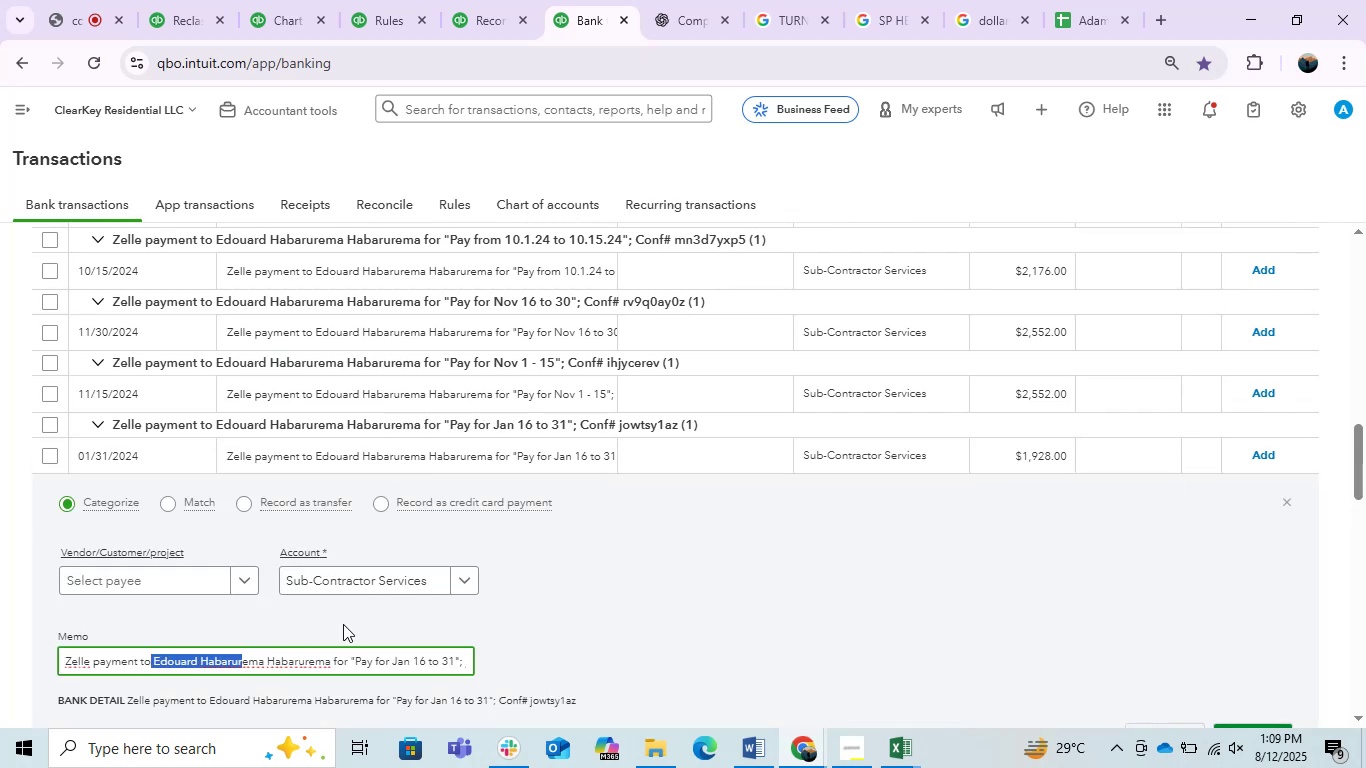 
scroll: coordinate [507, 520], scroll_direction: up, amount: 10.0
 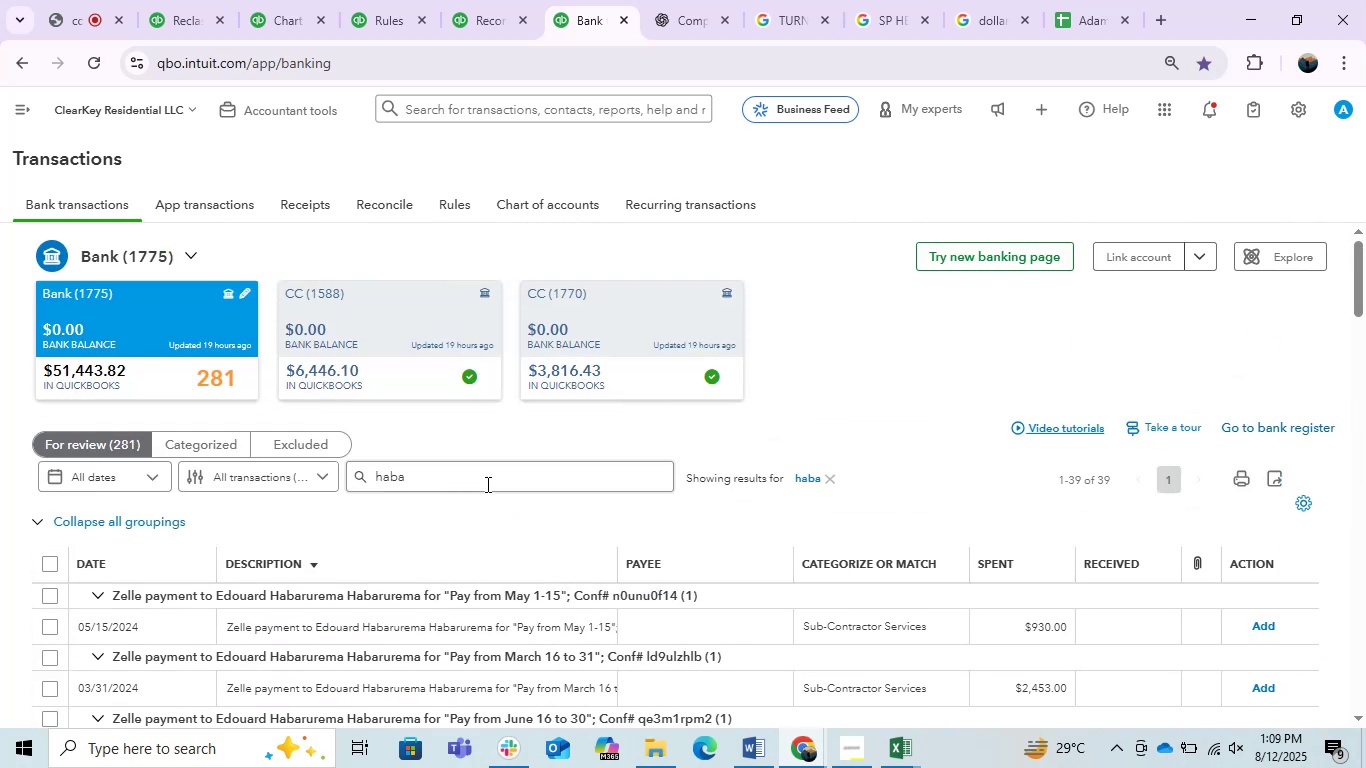 
double_click([486, 484])
 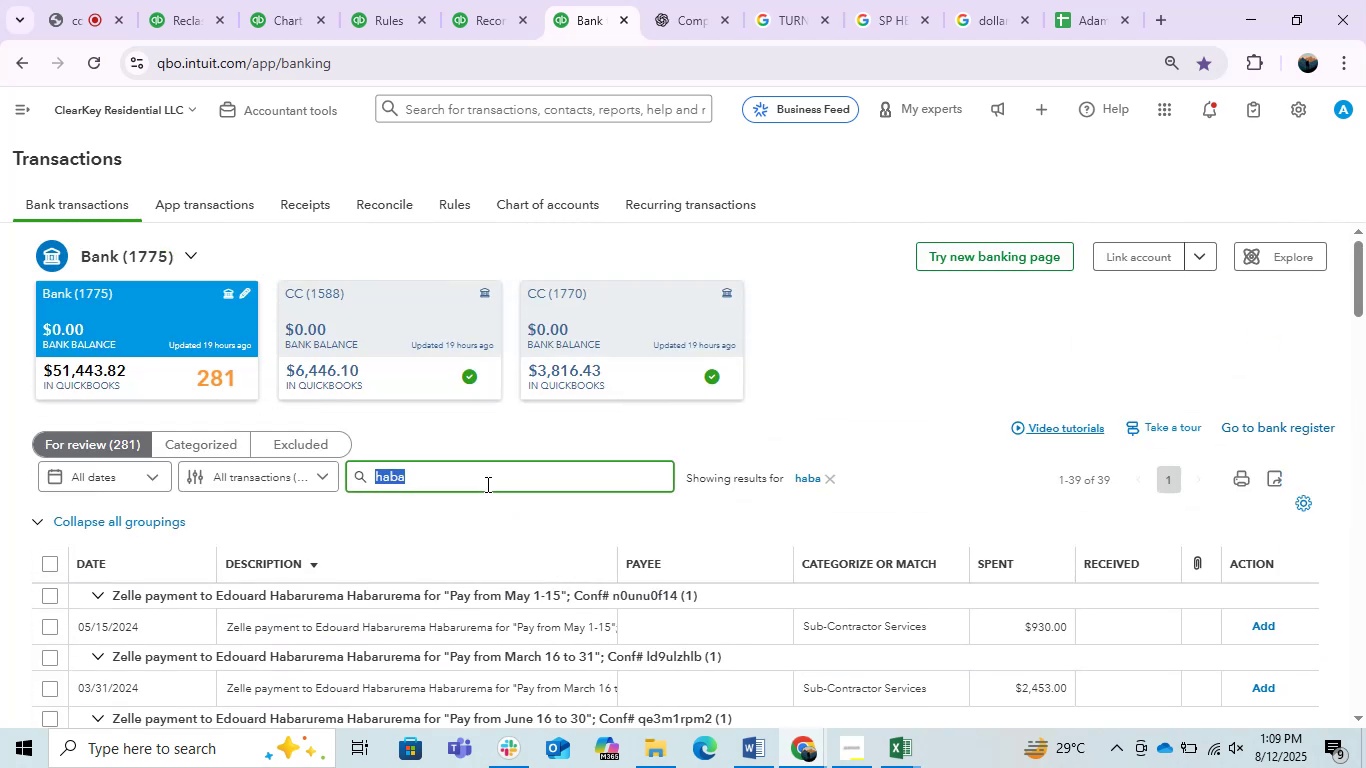 
key(Control+ControlLeft)
 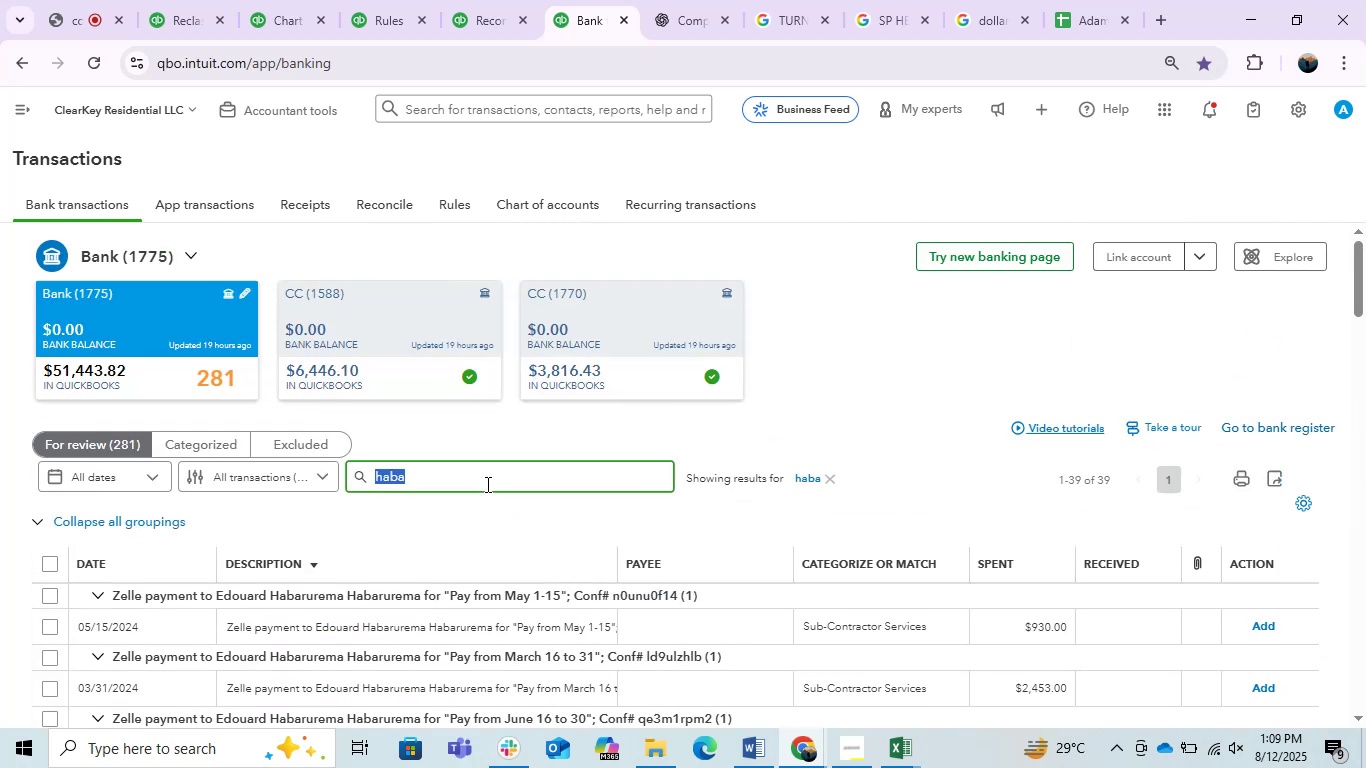 
triple_click([486, 484])
 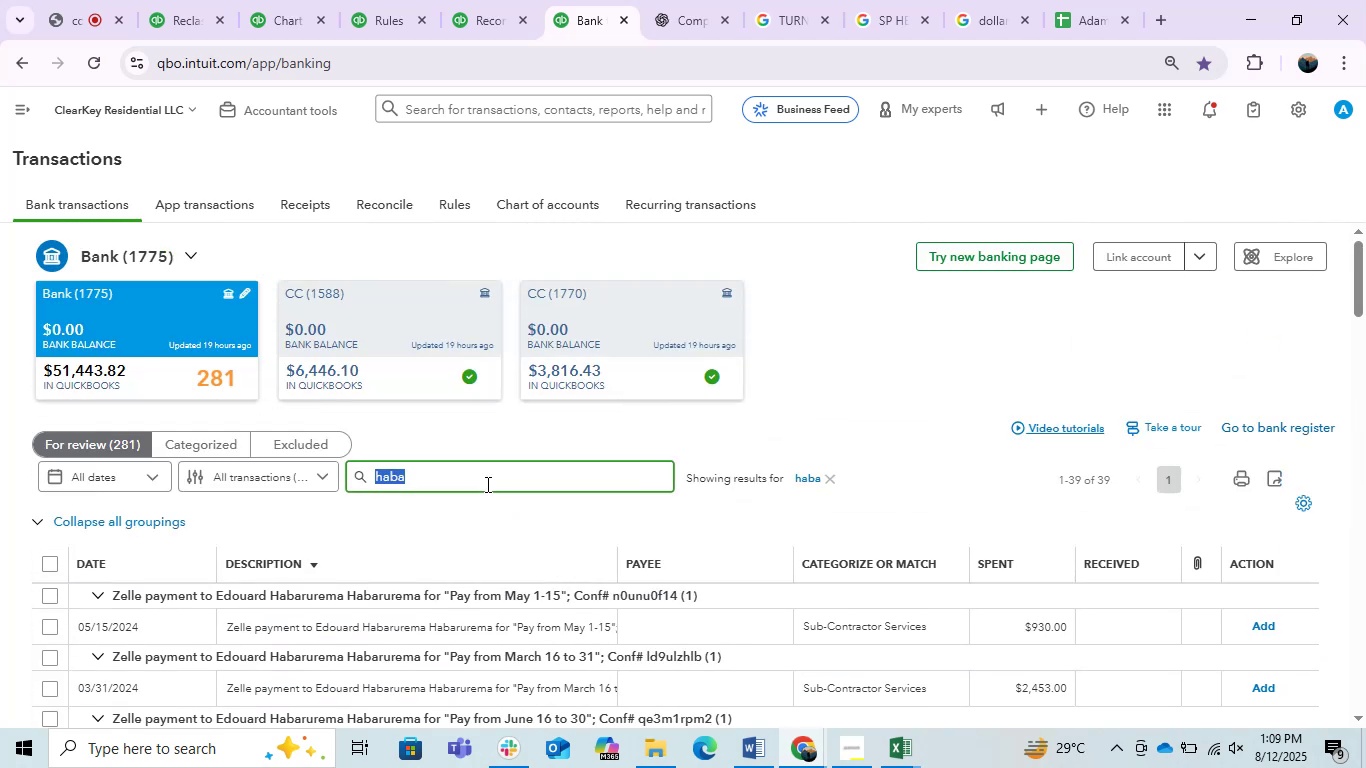 
key(Control+V)
 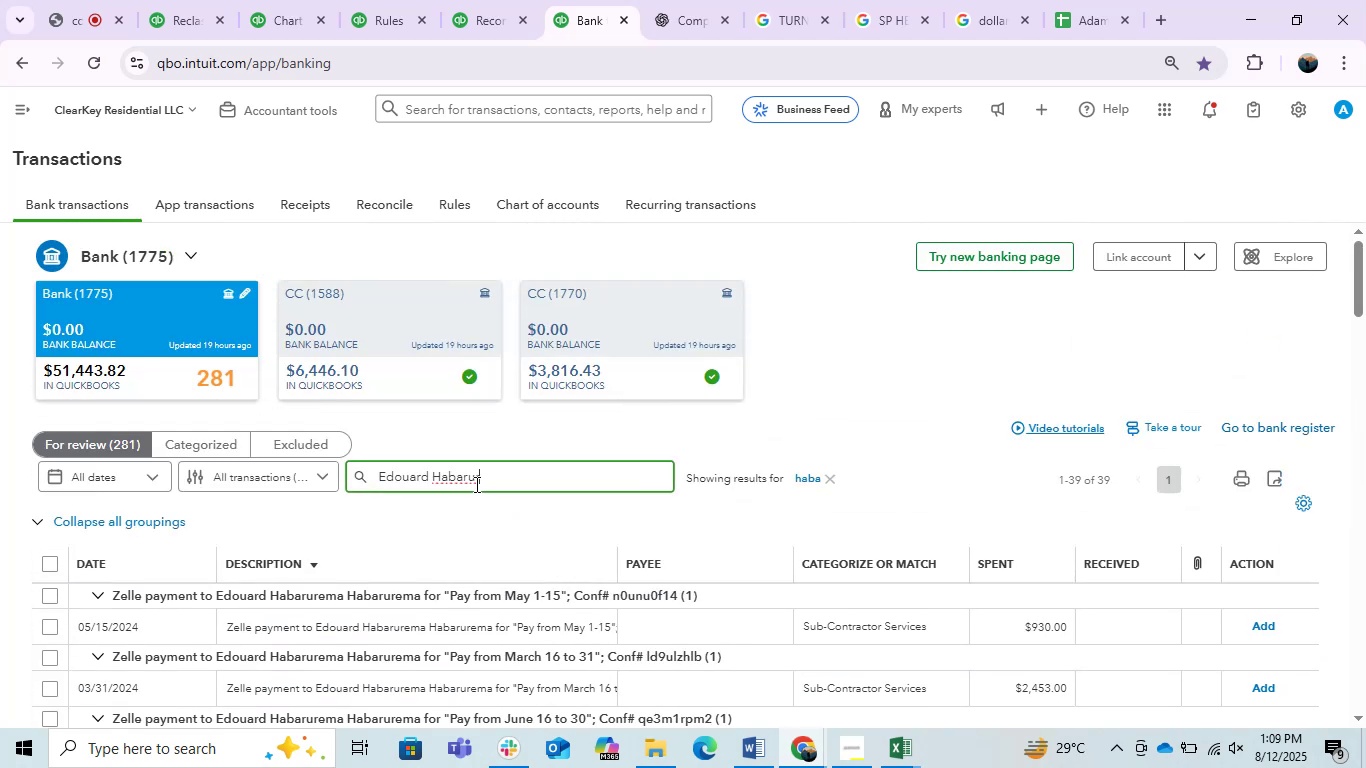 
key(Enter)
 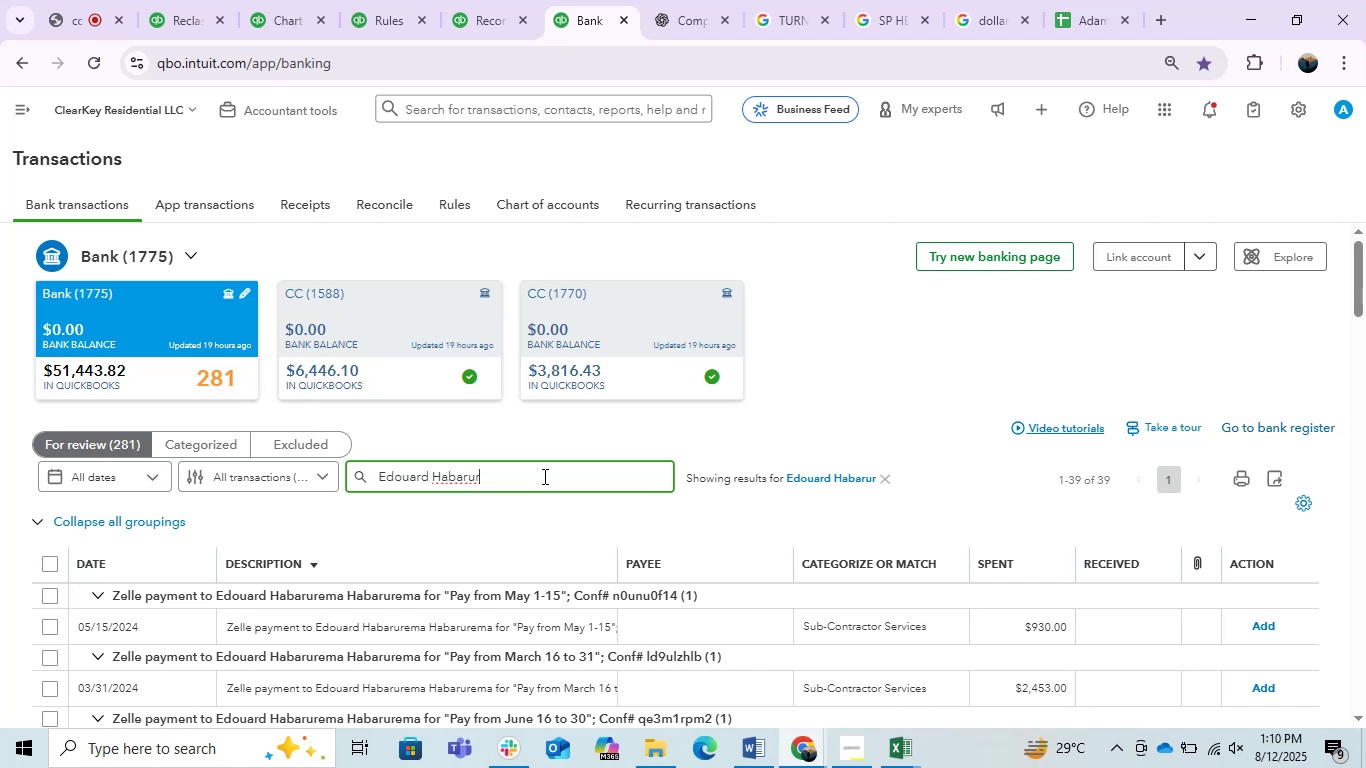 
wait(30.91)
 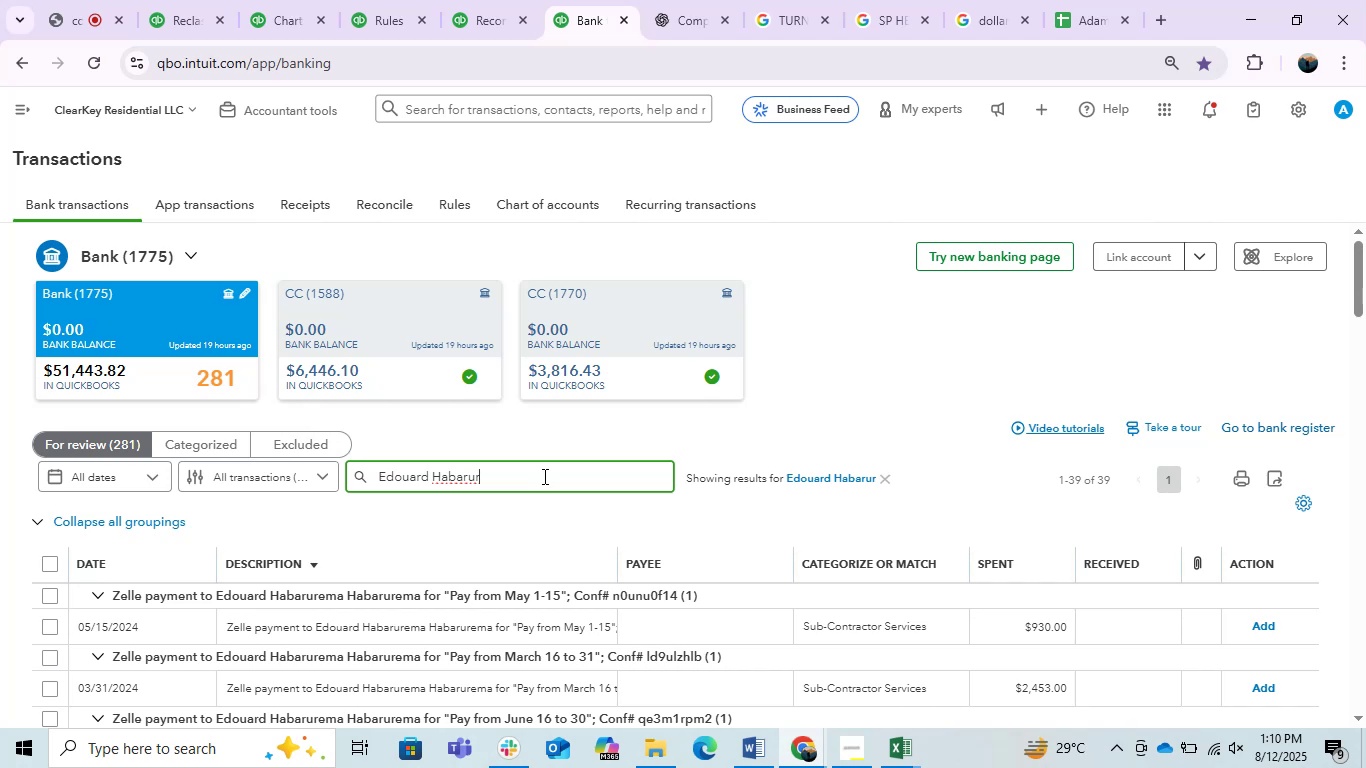 
scroll: coordinate [543, 476], scroll_direction: down, amount: 1.0
 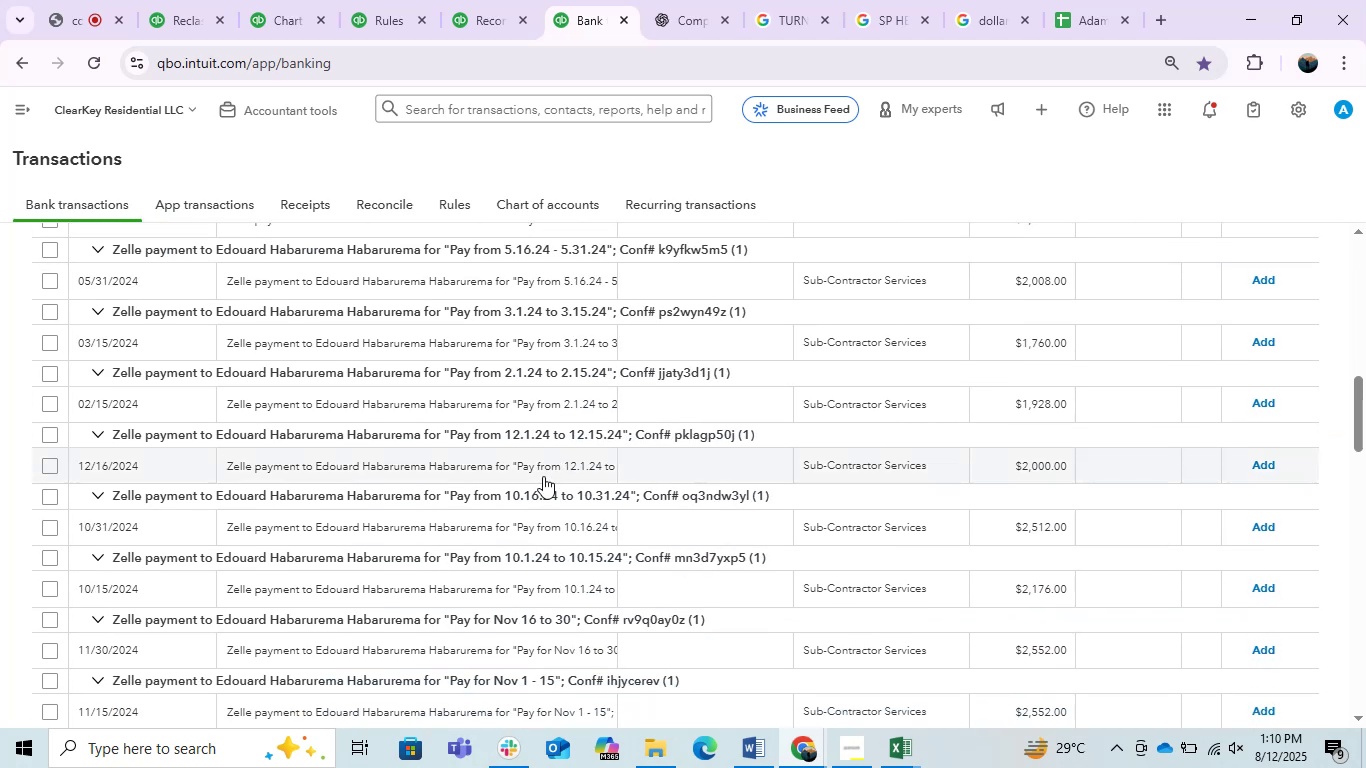 
wait(5.22)
 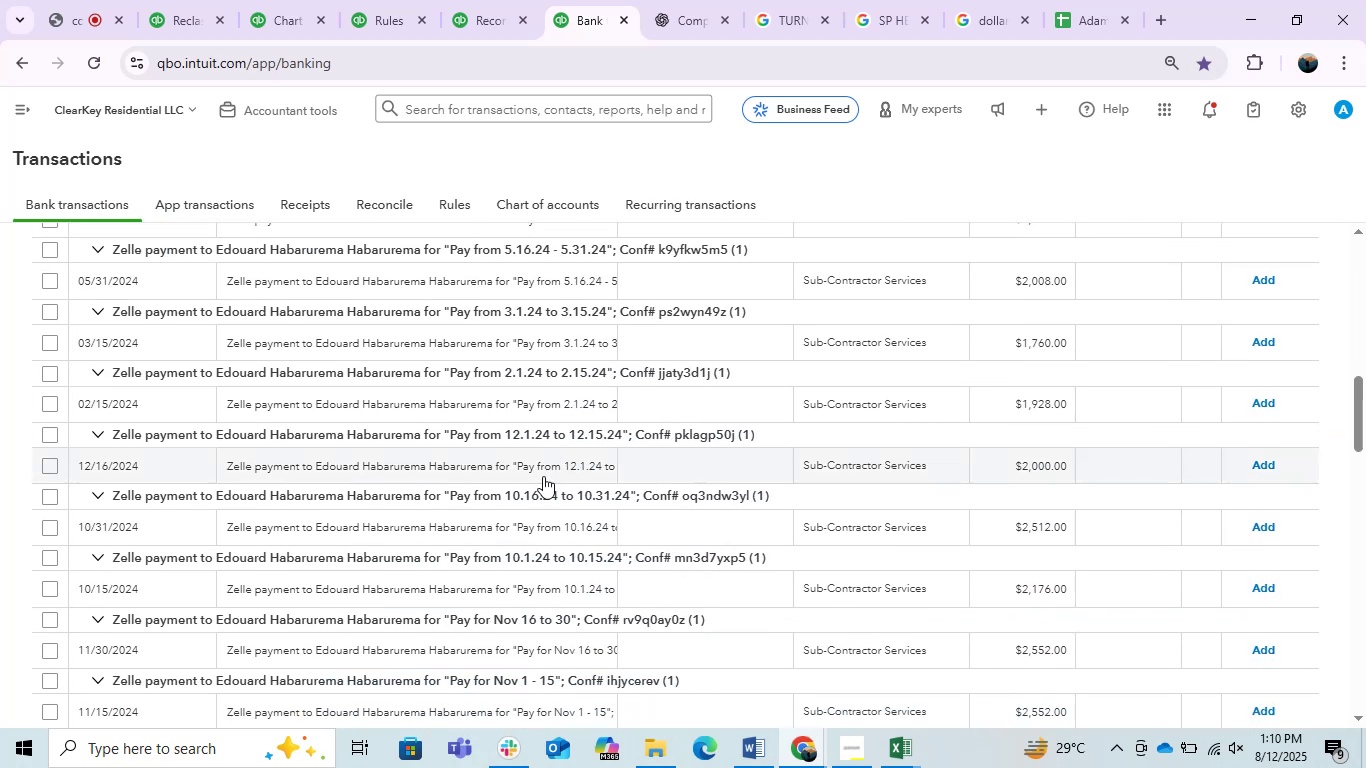 
left_click([63, 10])
 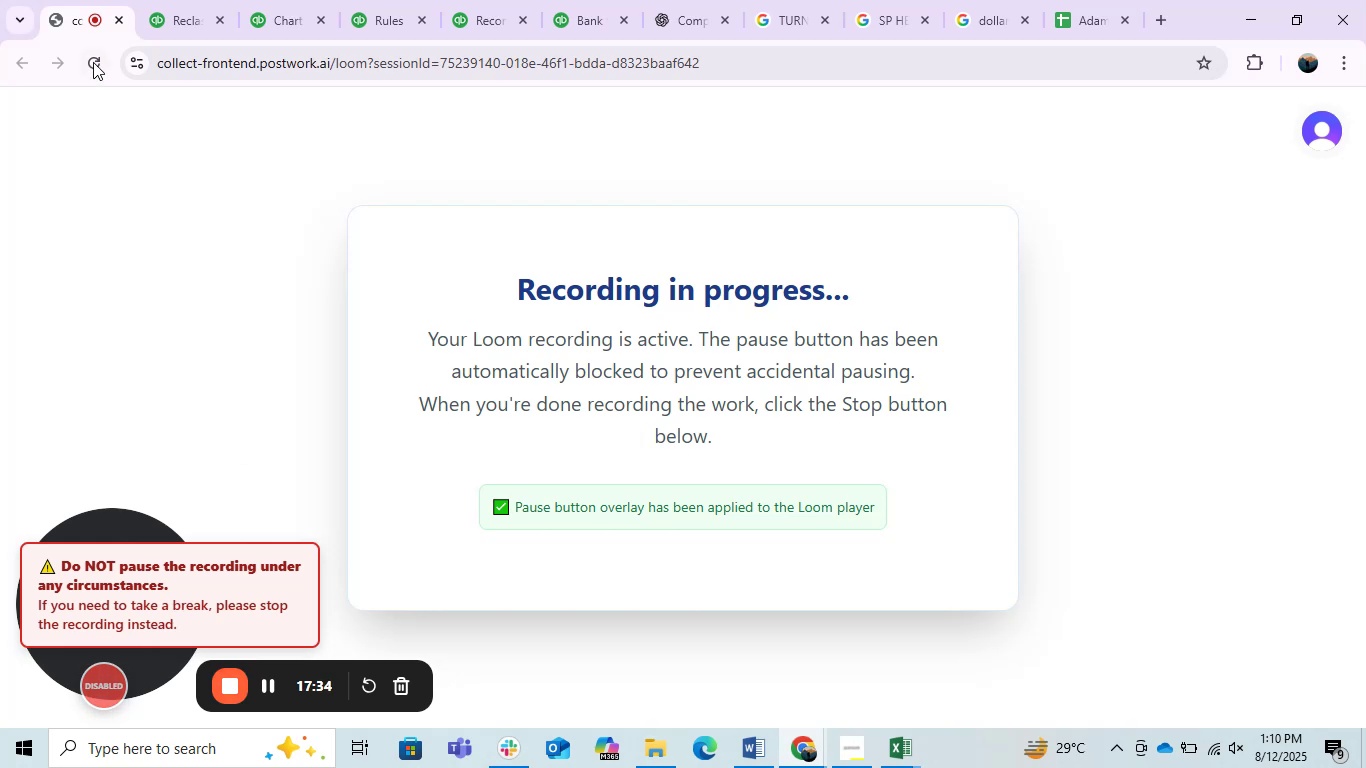 
wait(13.79)
 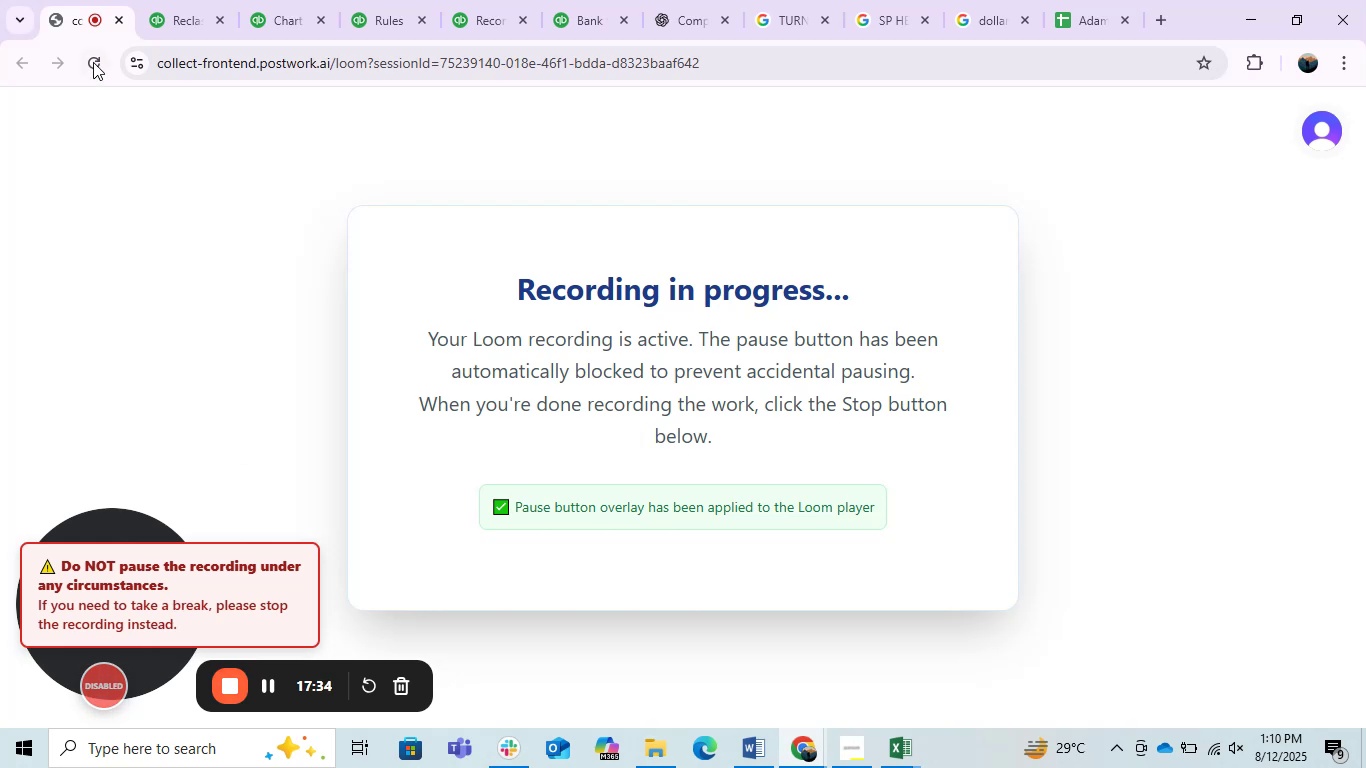 
left_click([160, 3])
 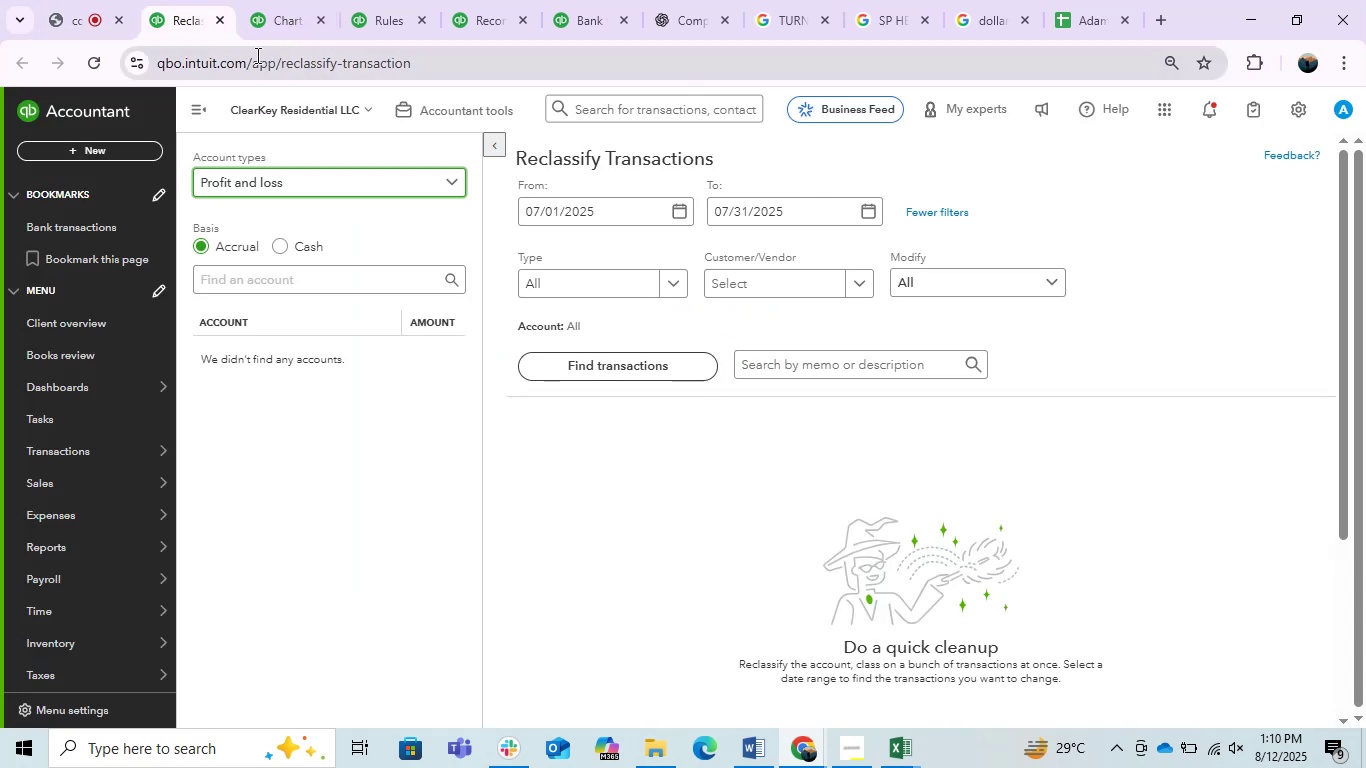 
wait(13.23)
 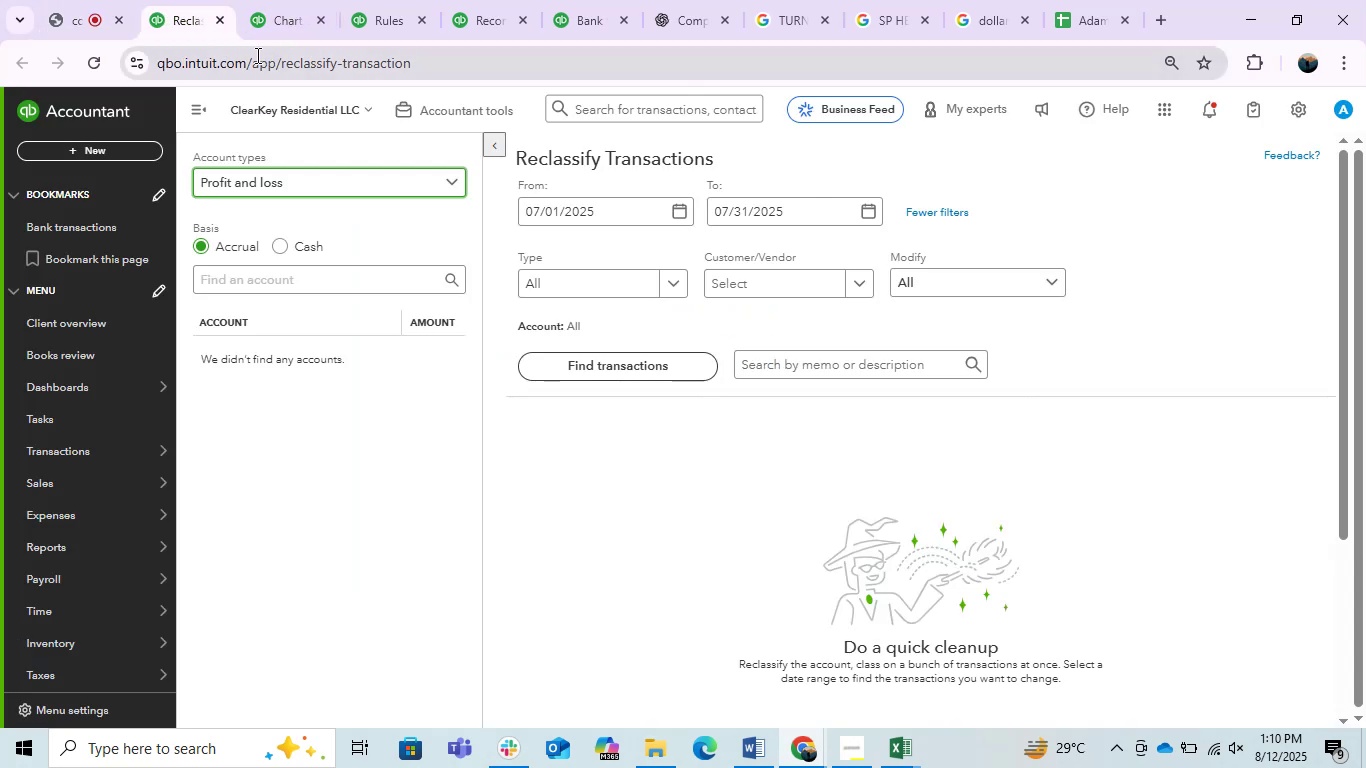 
left_click([562, 0])
 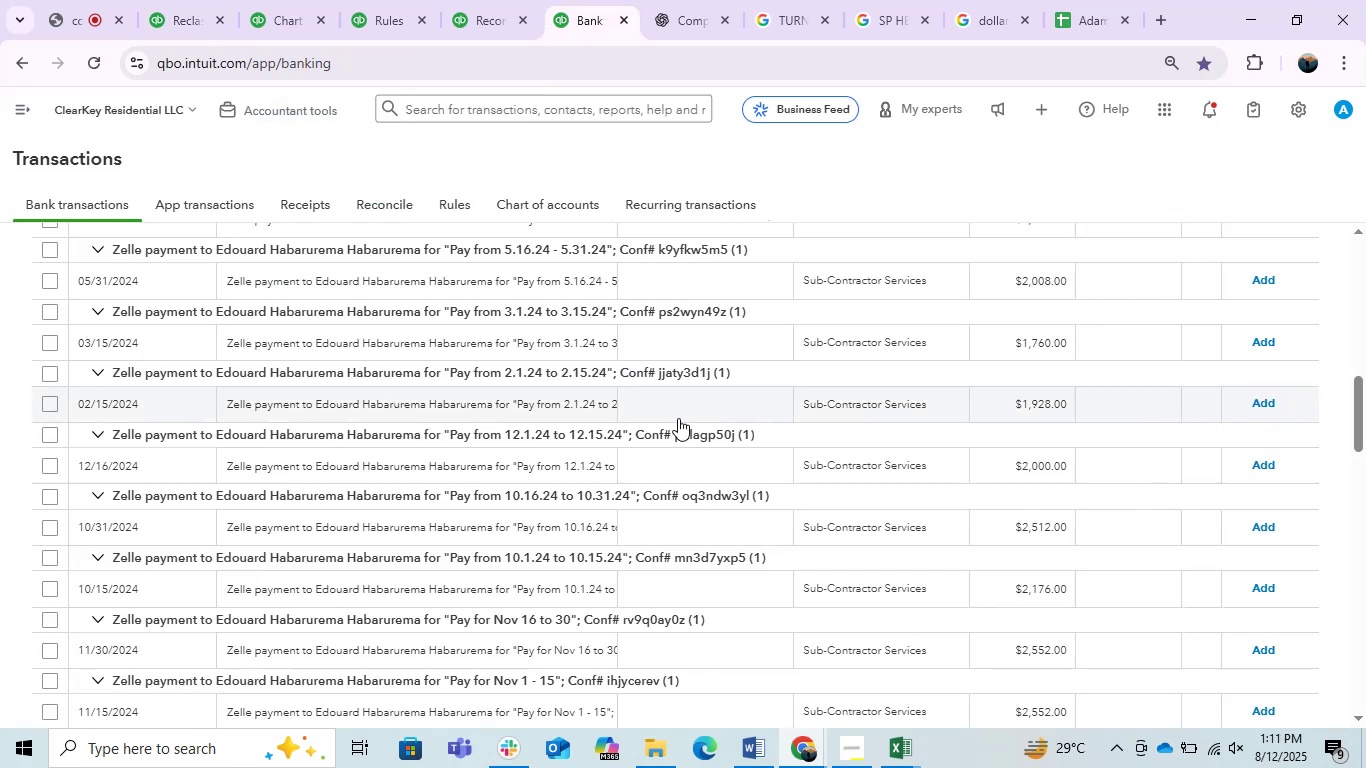 
scroll: coordinate [677, 419], scroll_direction: down, amount: 1.0
 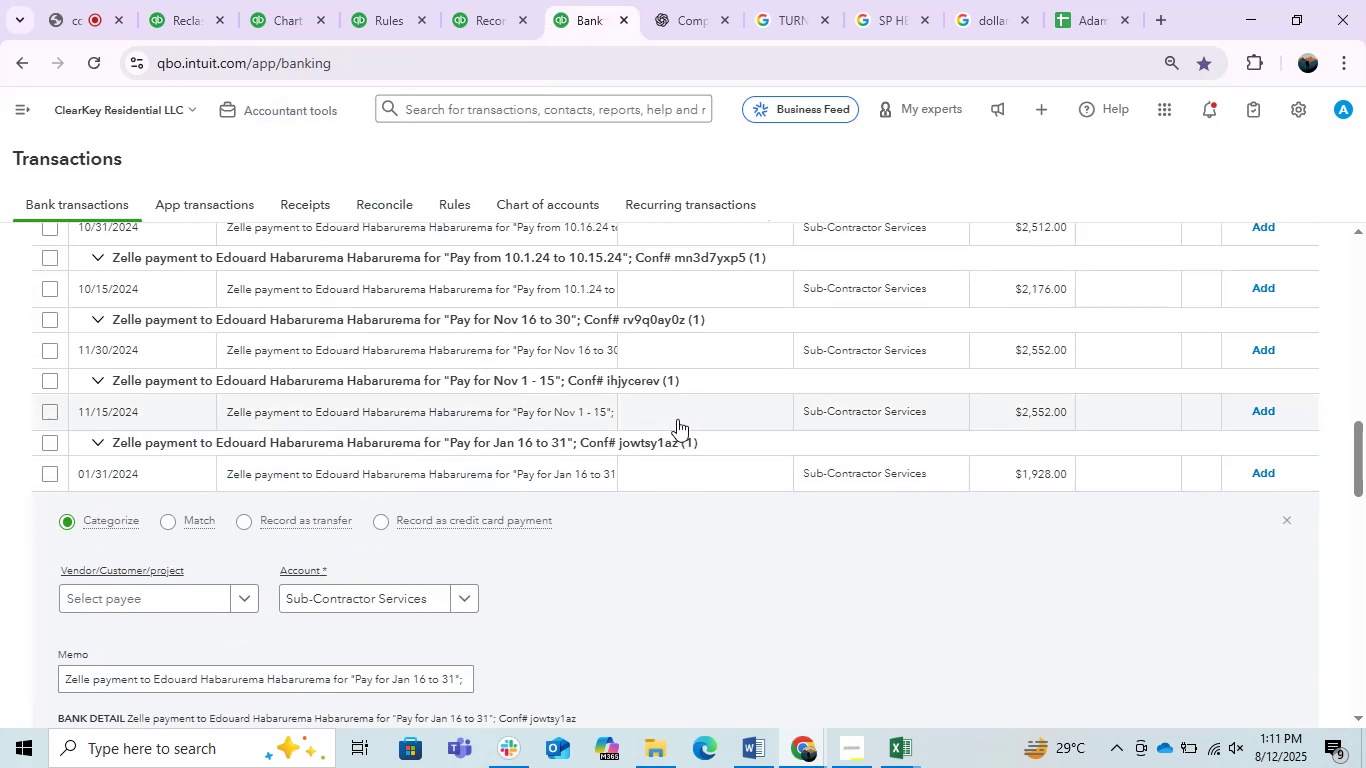 
scroll: coordinate [677, 419], scroll_direction: up, amount: 3.0
 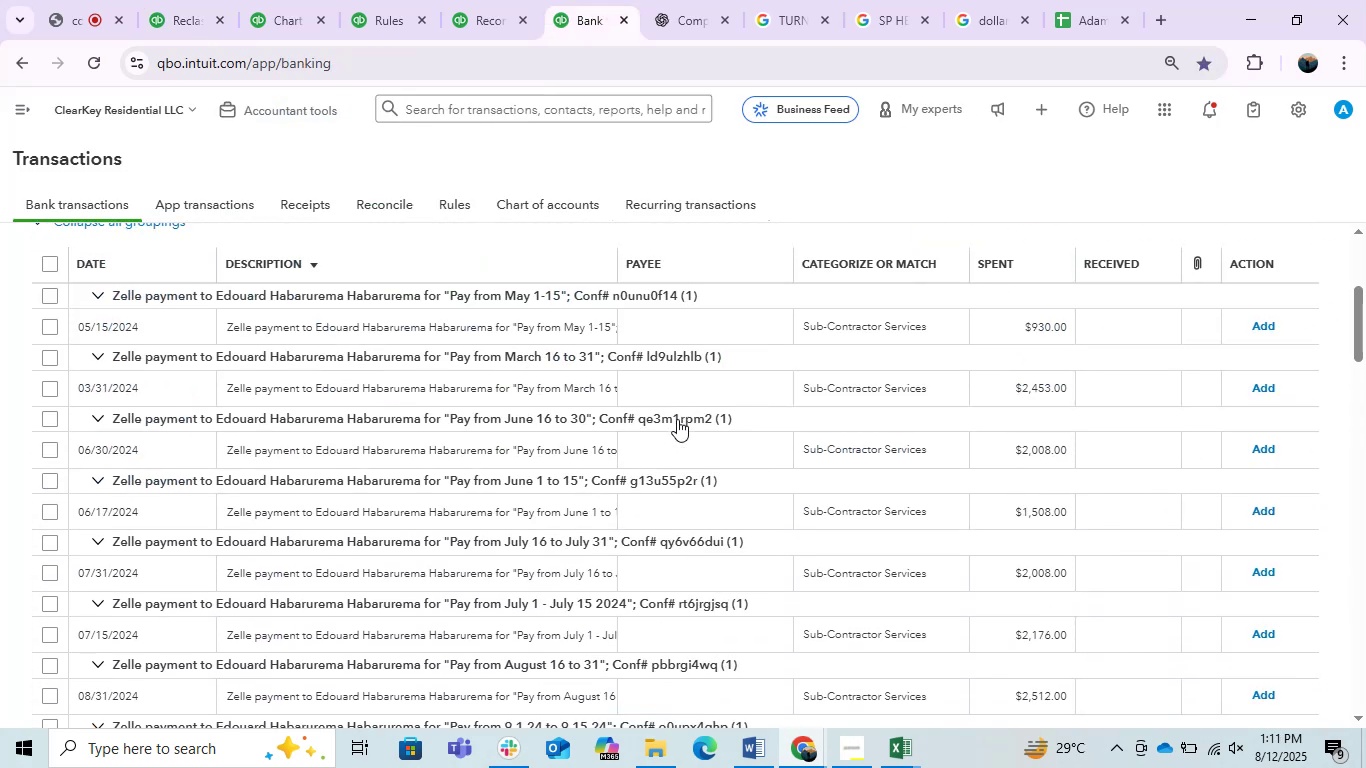 
scroll: coordinate [677, 419], scroll_direction: down, amount: 10.0
 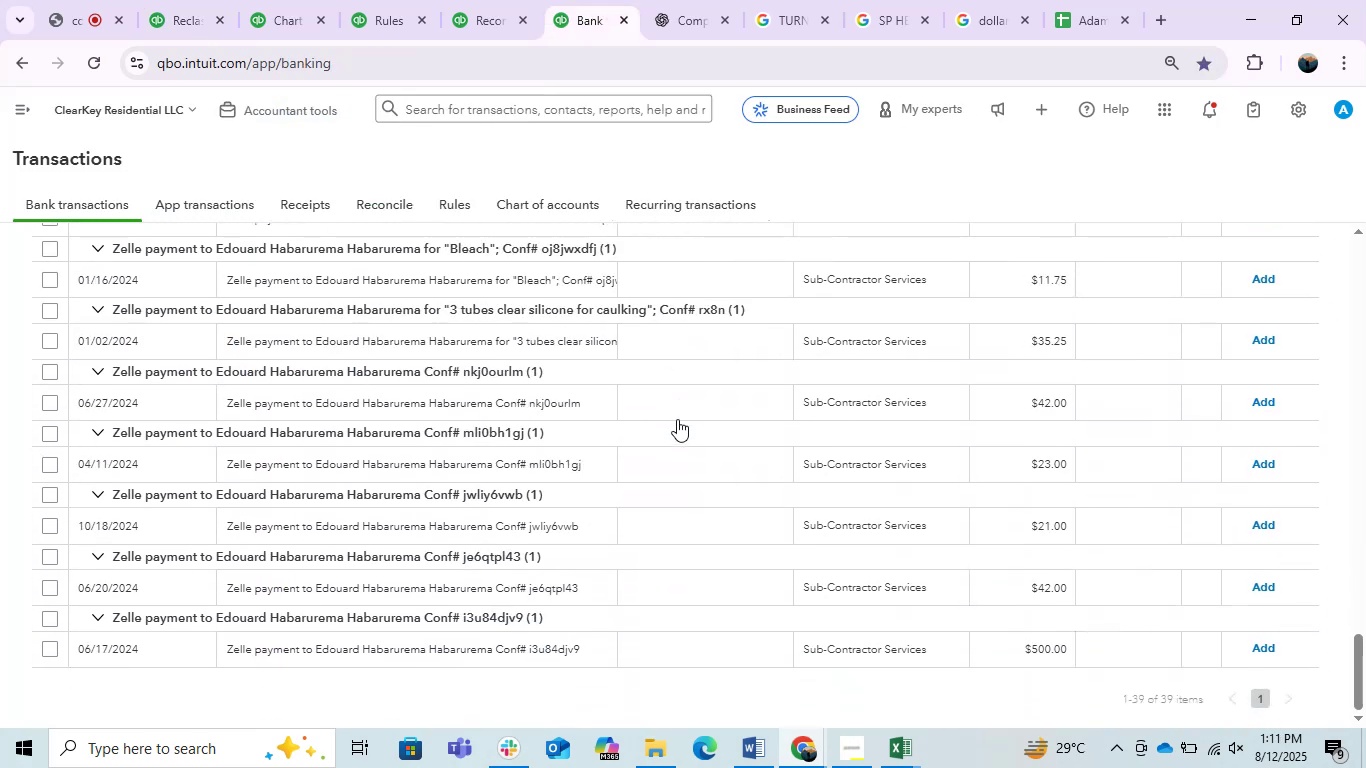 
scroll: coordinate [640, 468], scroll_direction: up, amount: 4.0
 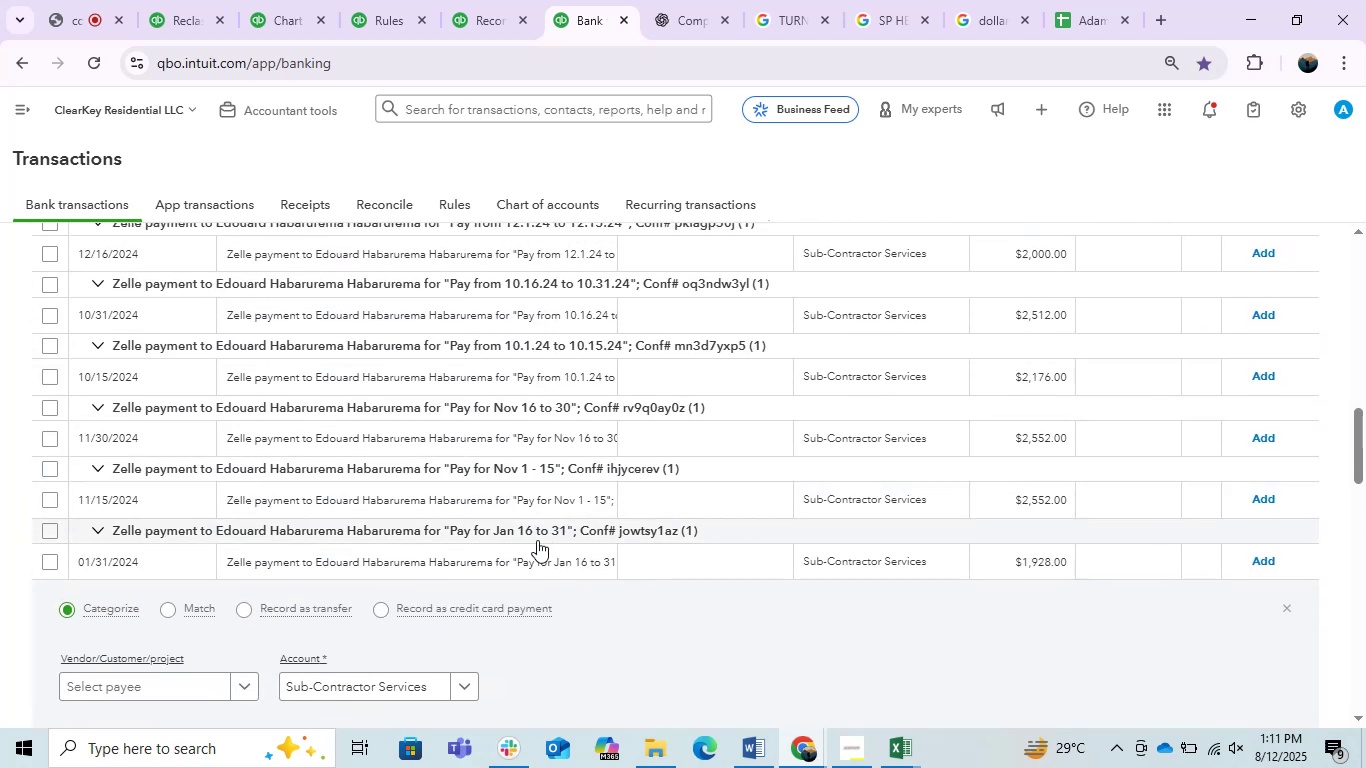 
left_click([517, 554])
 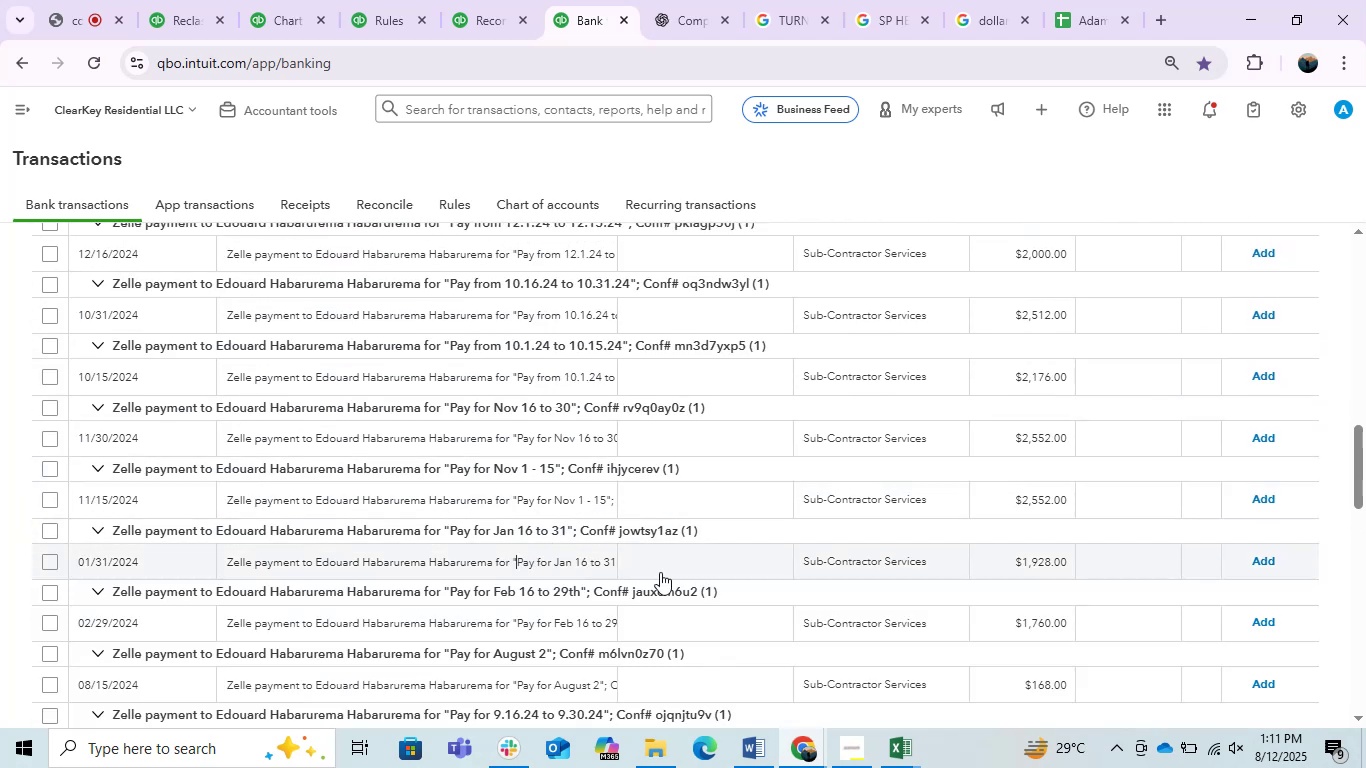 
scroll: coordinate [660, 572], scroll_direction: up, amount: 7.0
 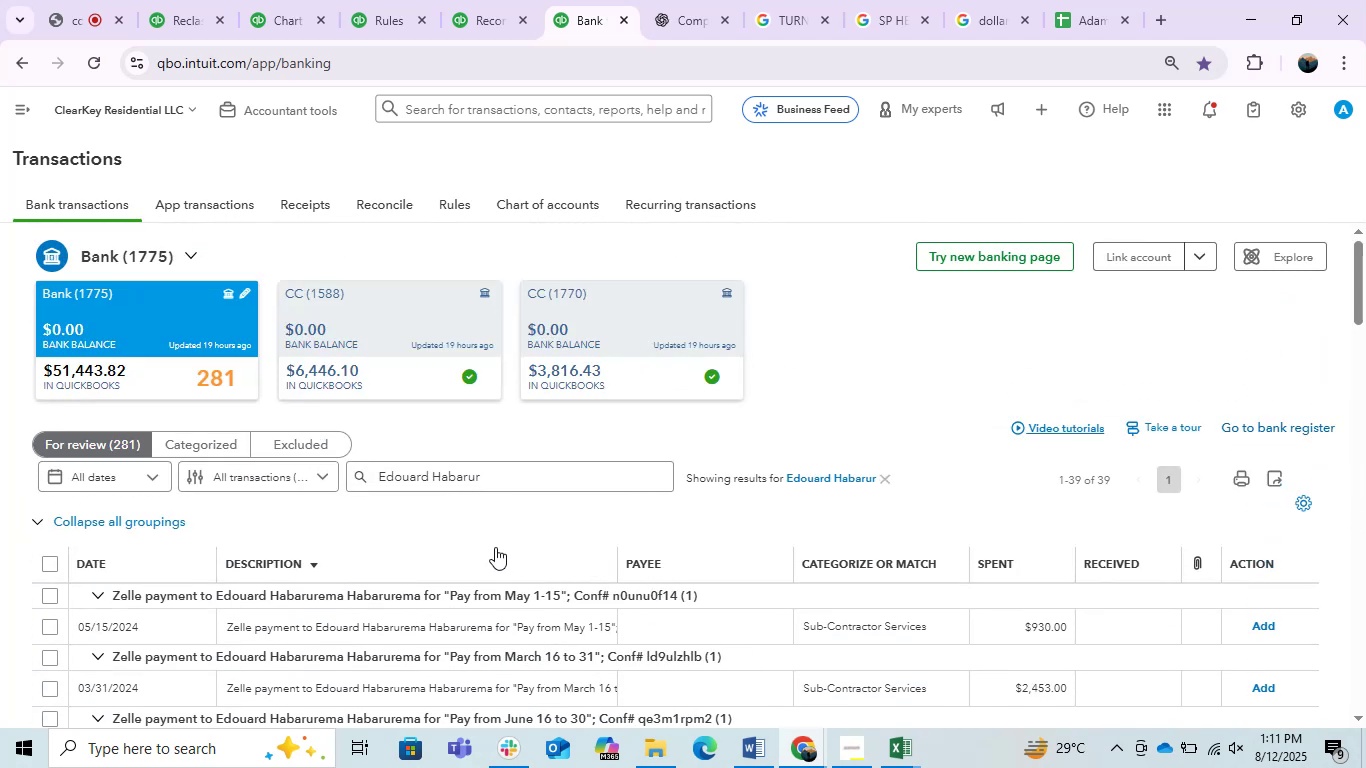 
left_click([345, 628])
 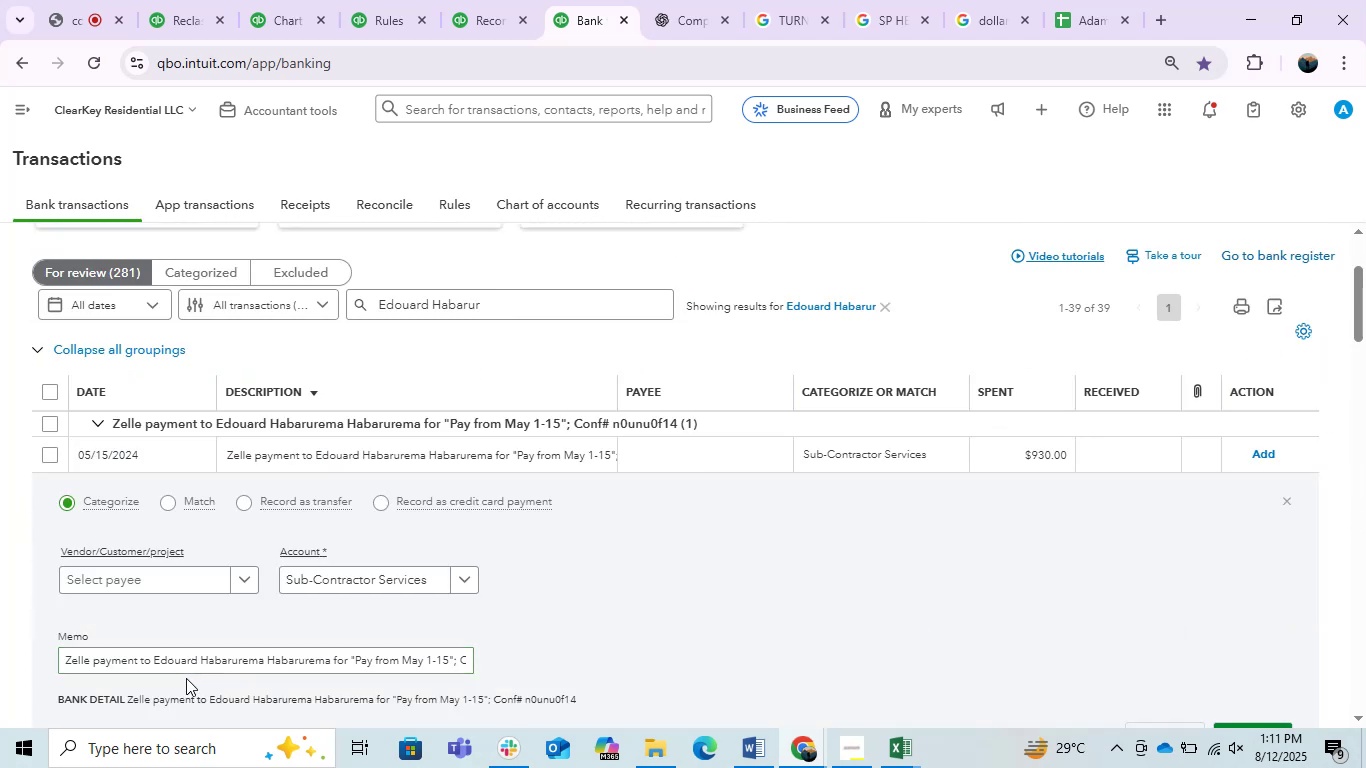 
left_click_drag(start_coordinate=[149, 661], to_coordinate=[263, 678])
 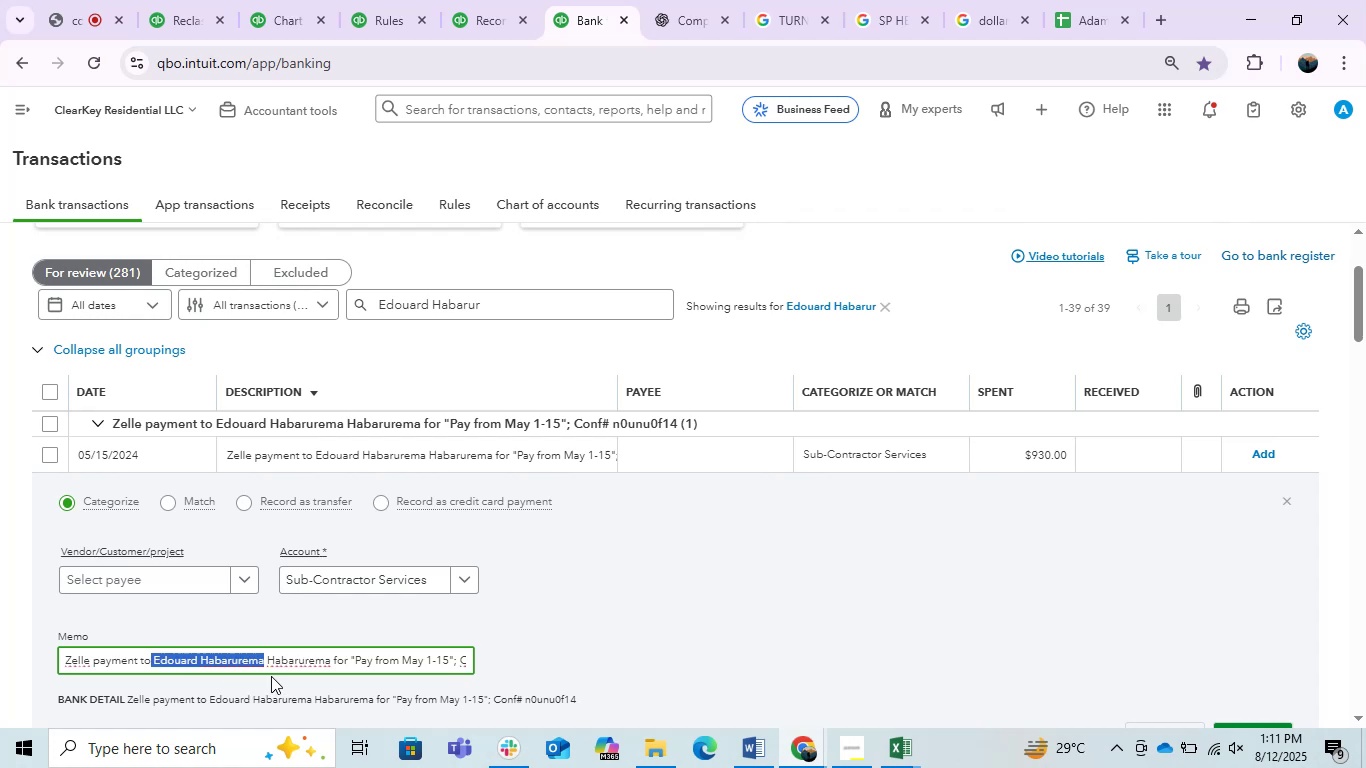 
key(Control+ControlLeft)
 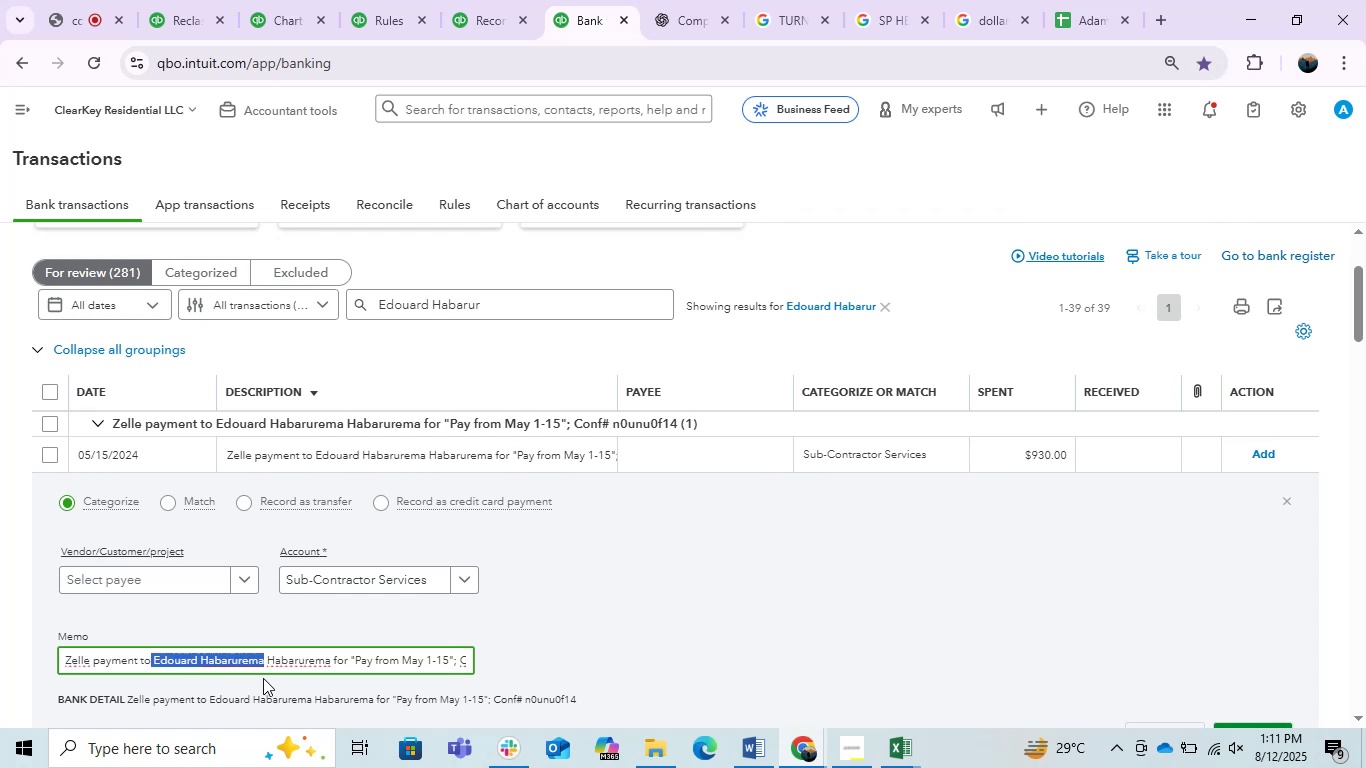 
key(Control+C)
 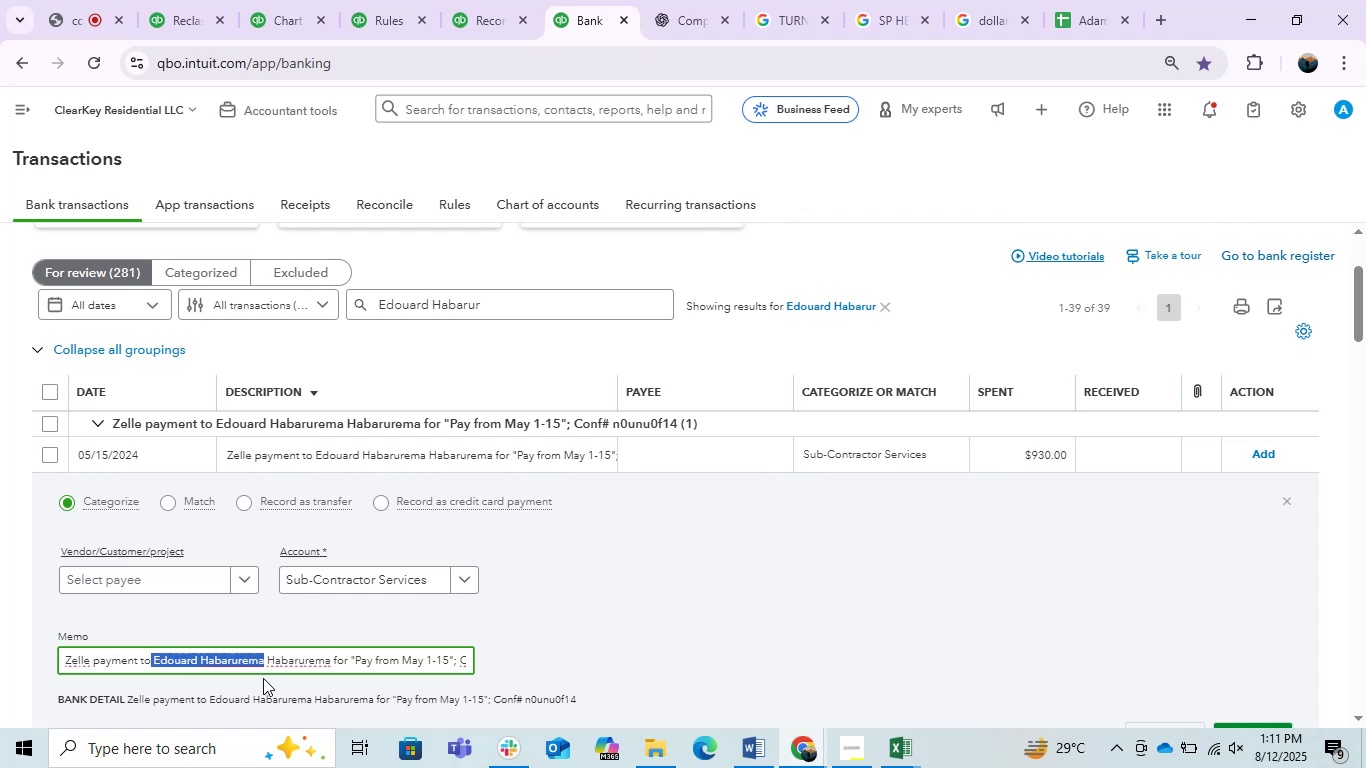 
key(Control+C)
 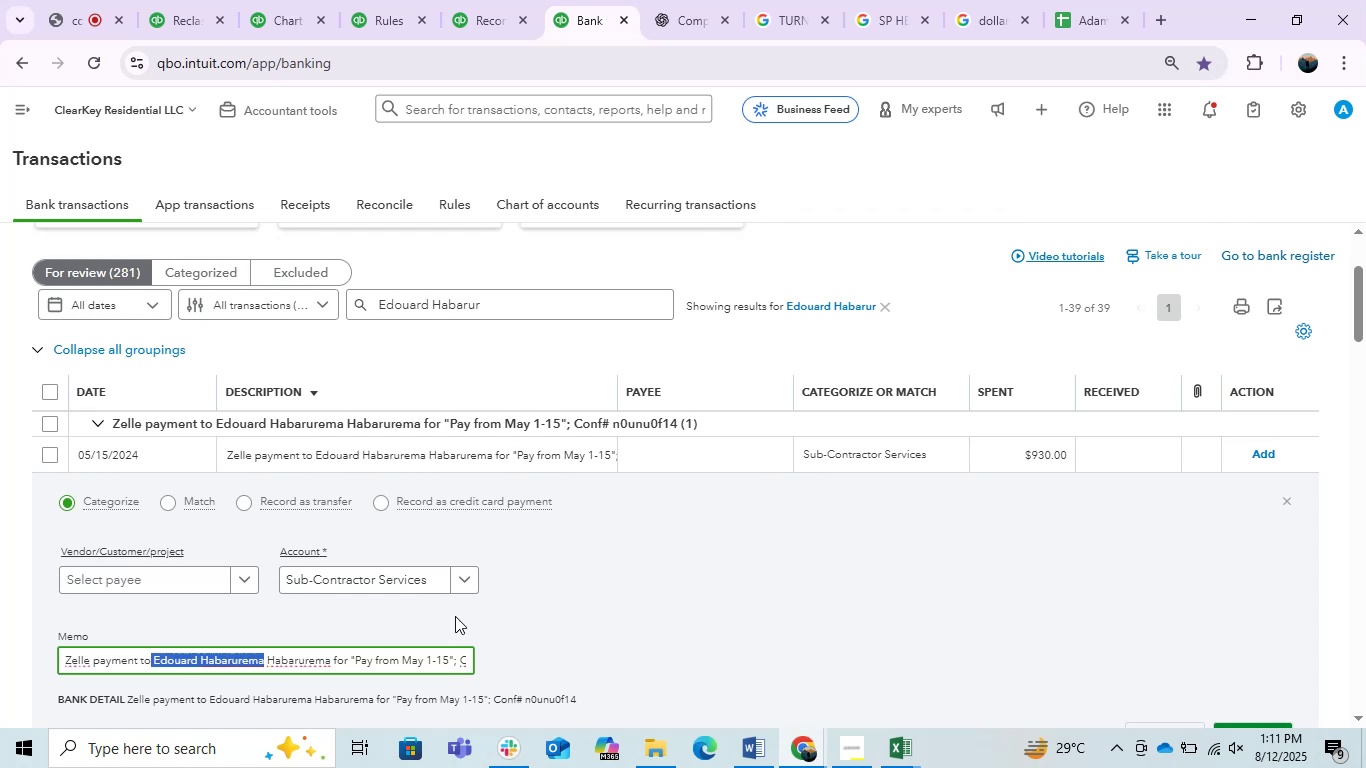 
key(Control+C)
 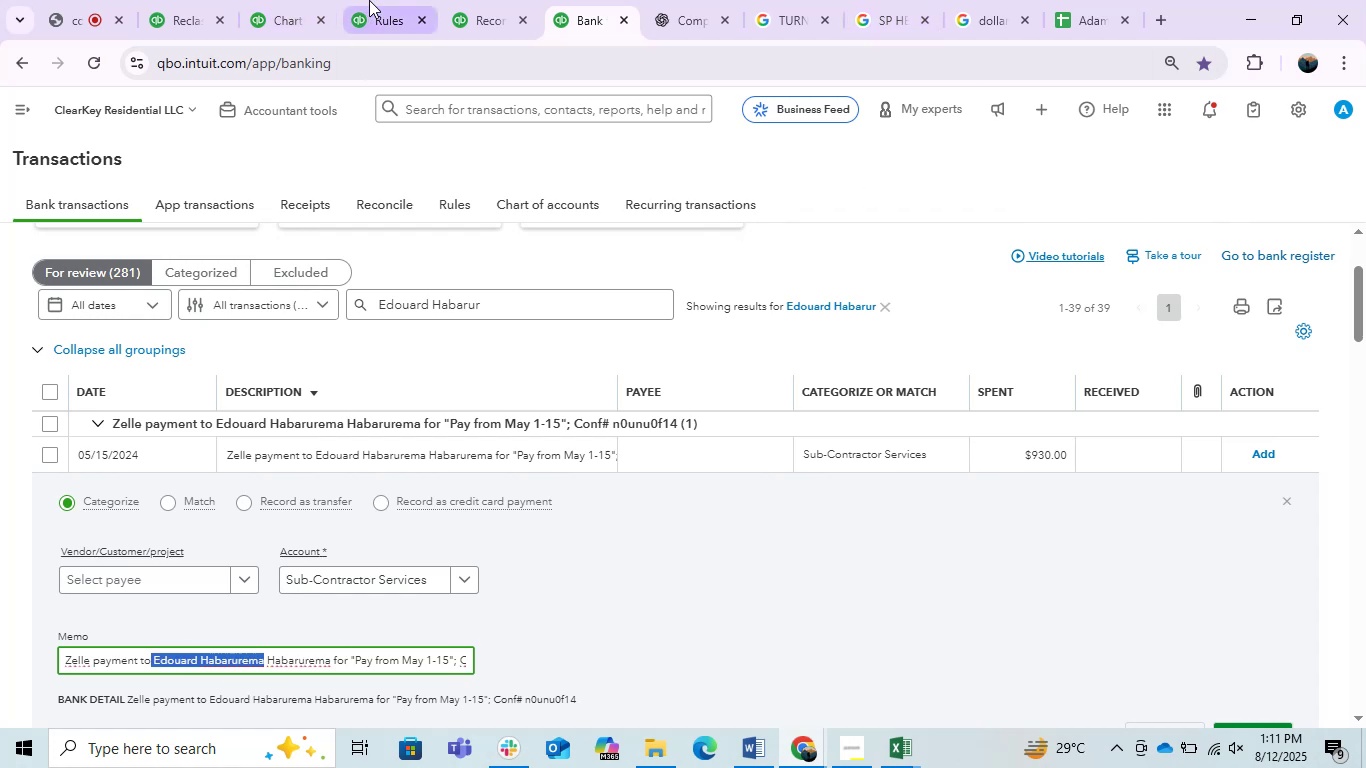 
left_click([298, 0])
 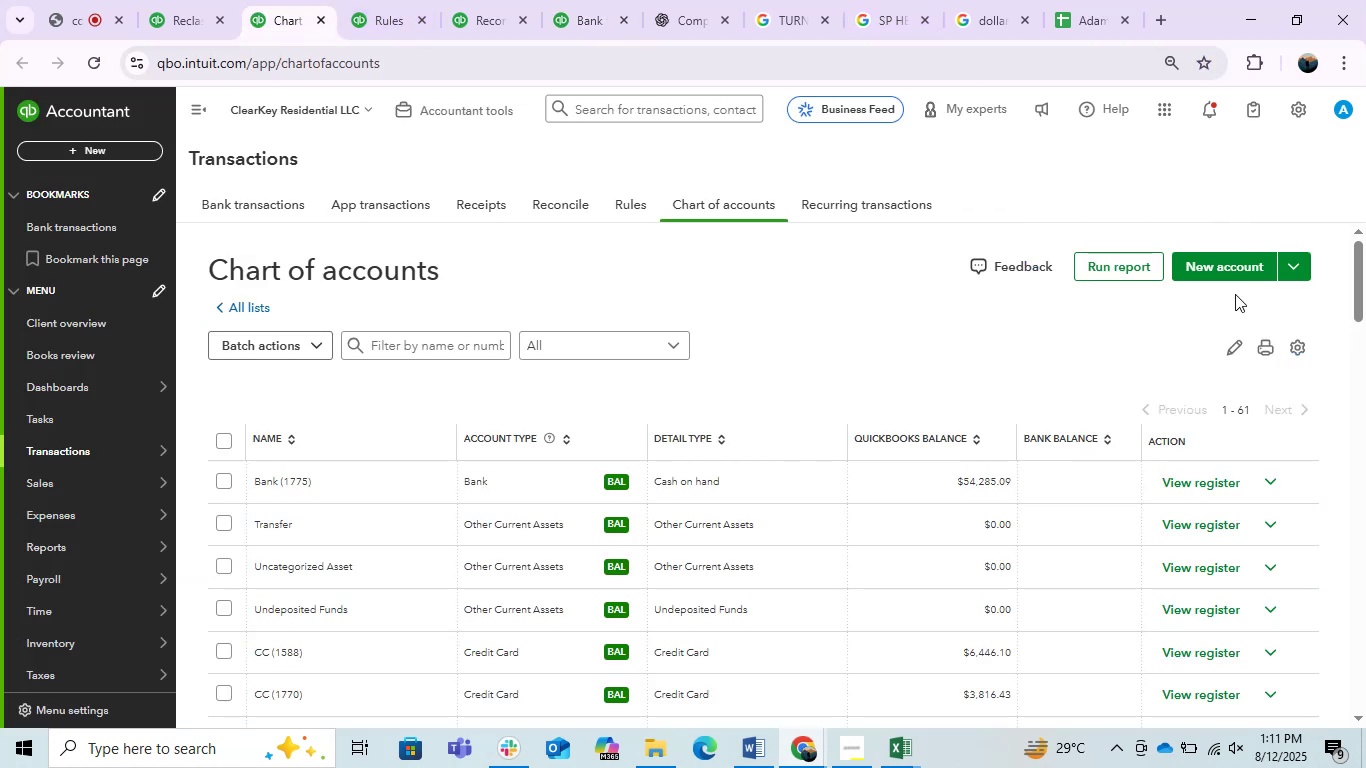 
left_click([1234, 273])
 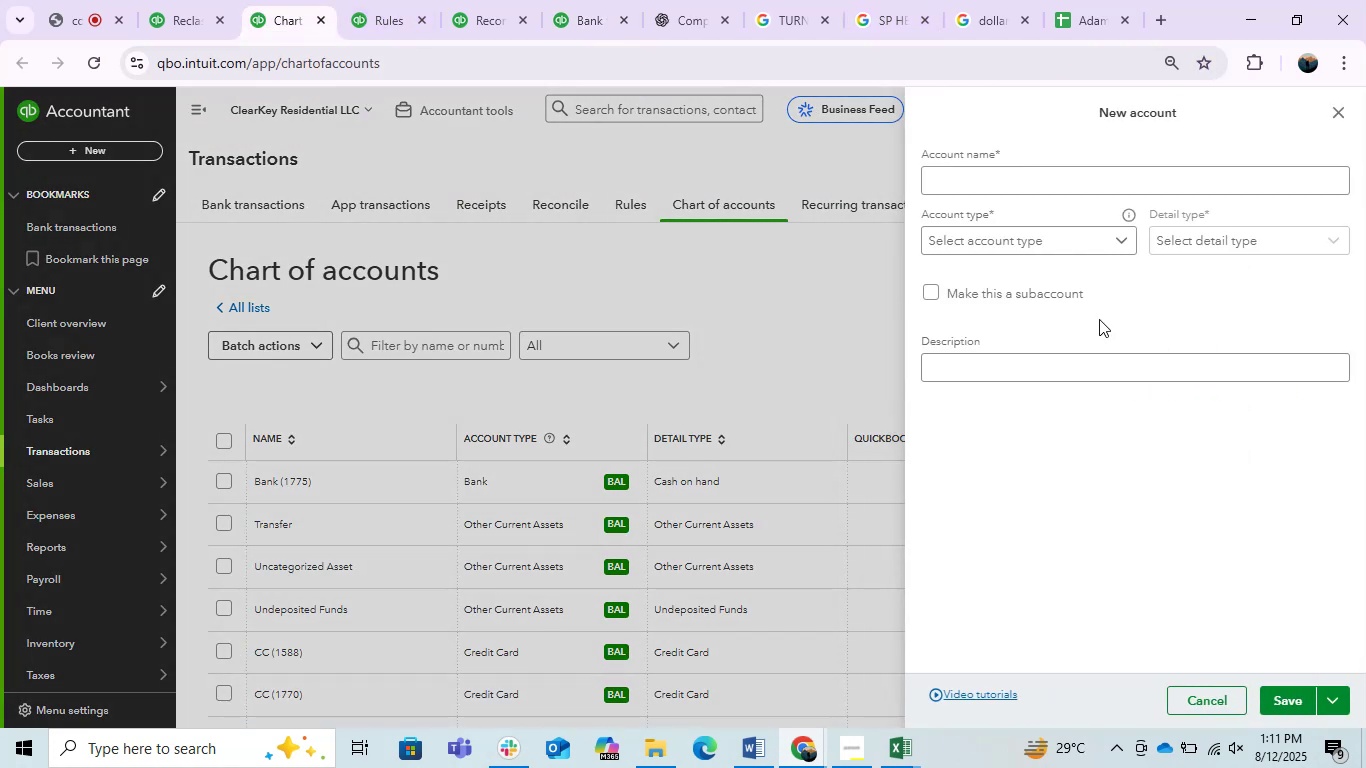 
left_click([1033, 186])
 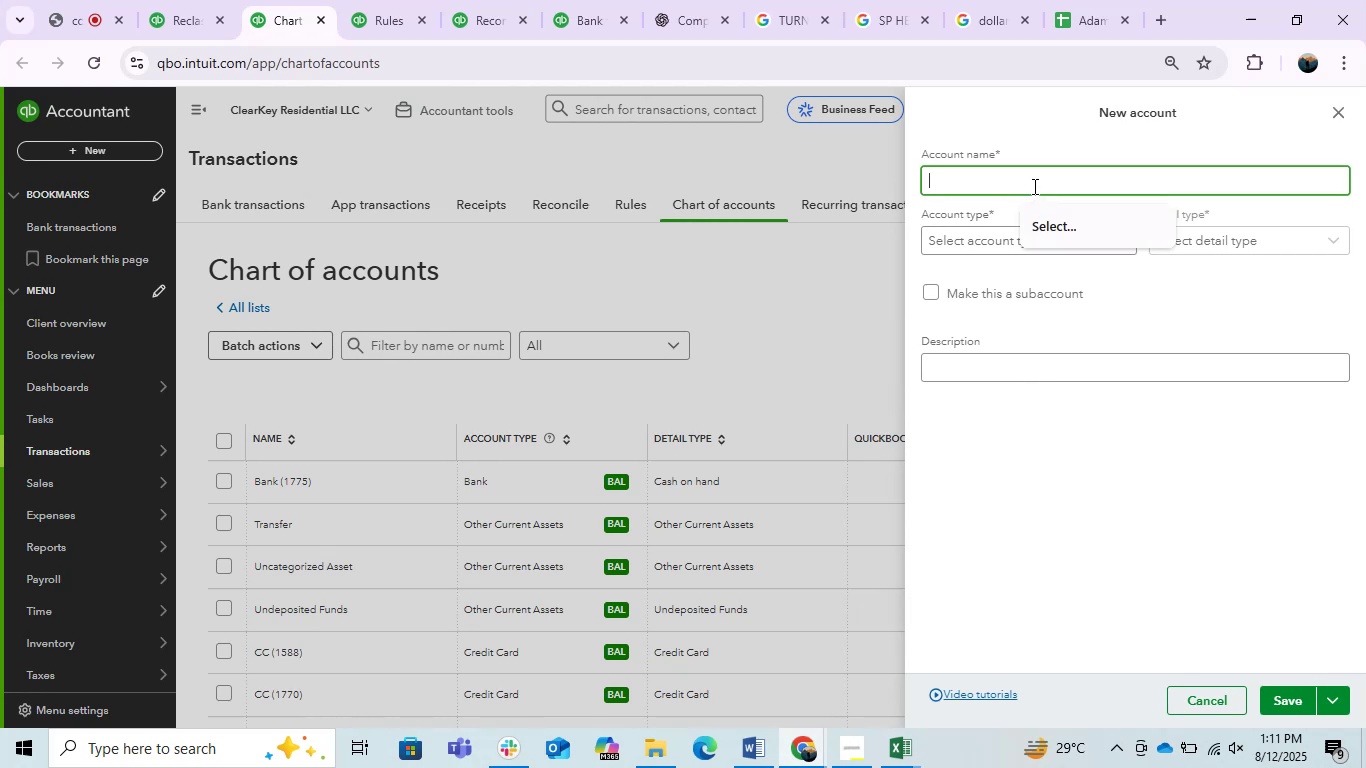 
key(Control+ControlLeft)
 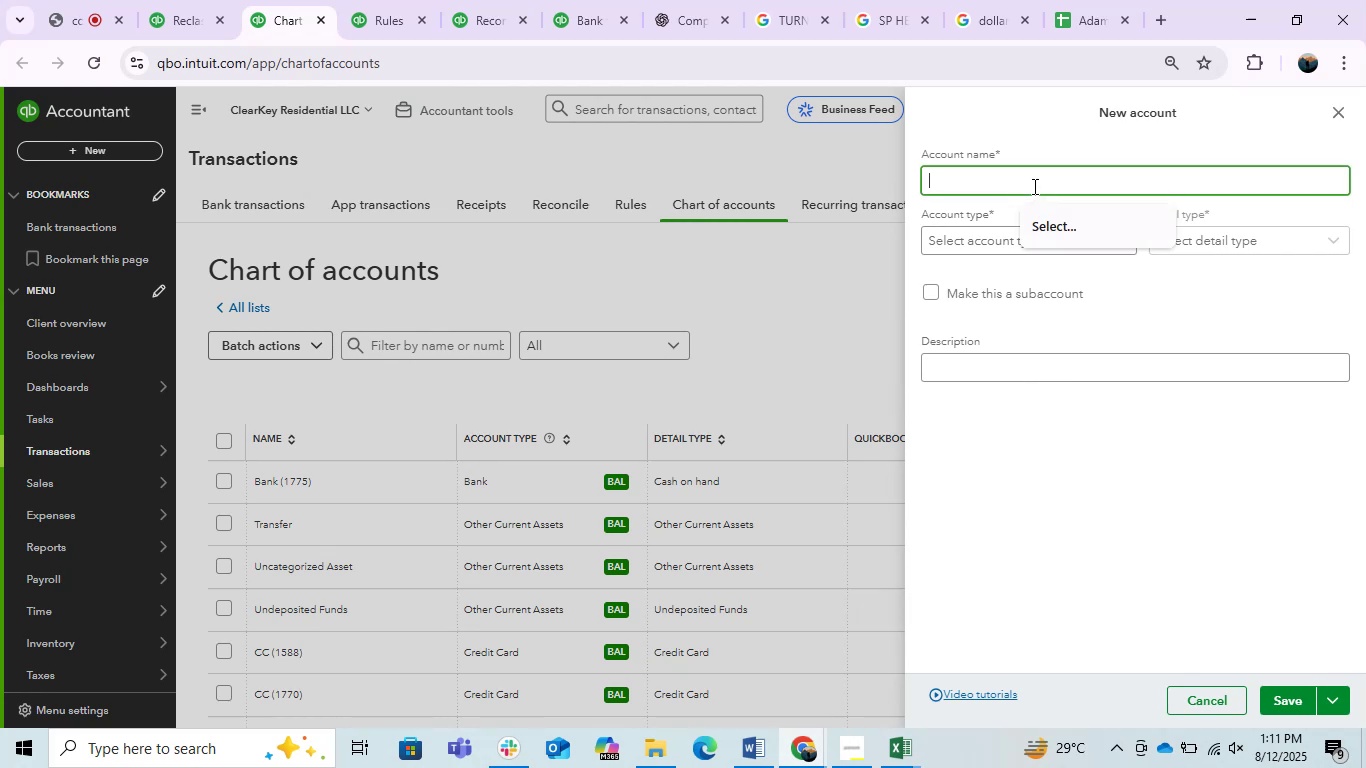 
key(Control+V)
 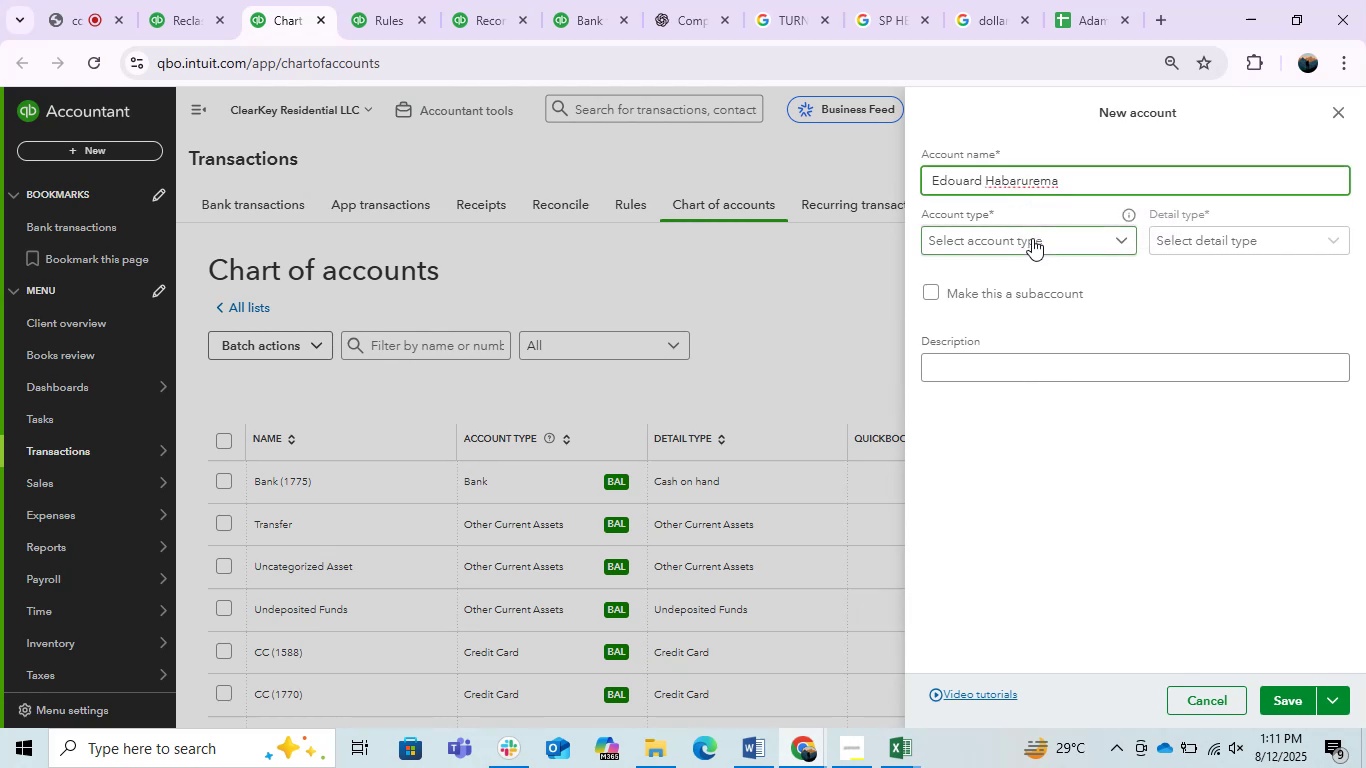 
left_click([1032, 238])
 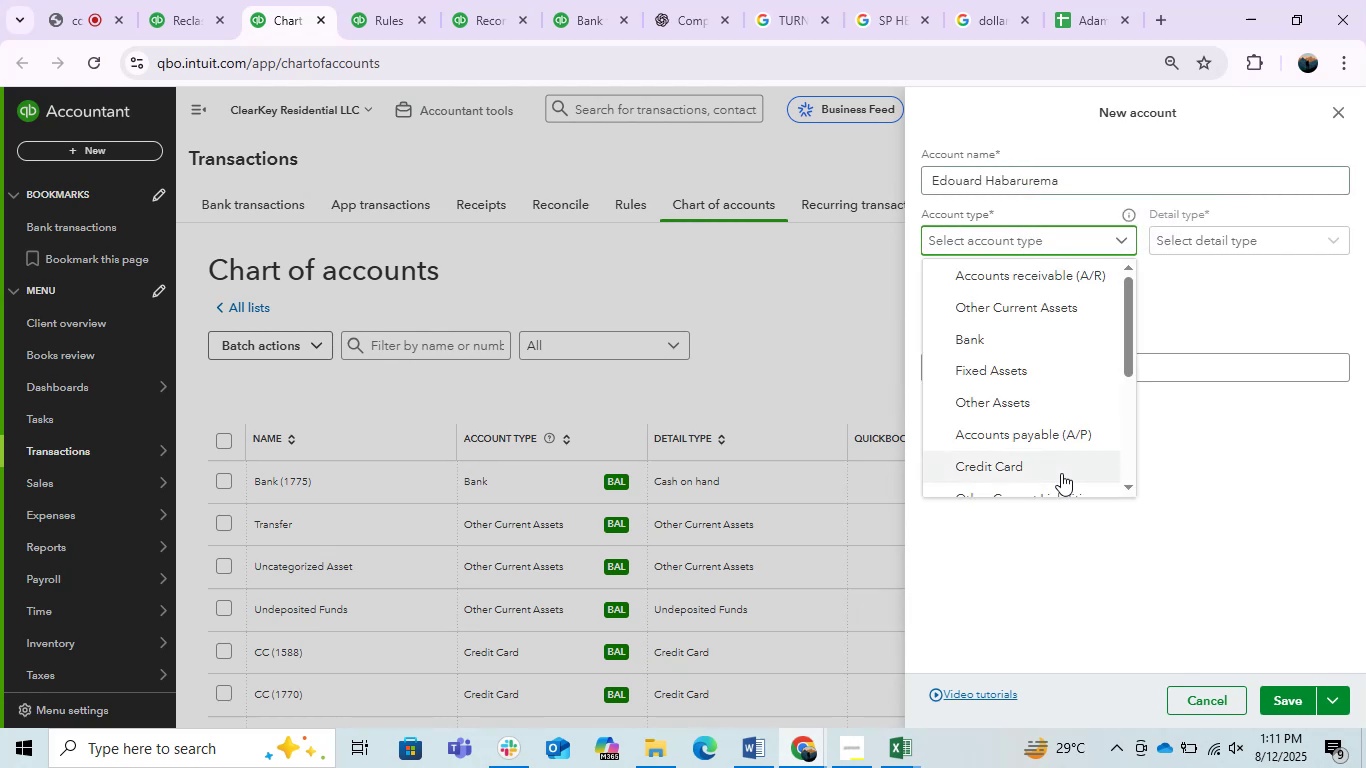 
scroll: coordinate [1047, 464], scroll_direction: down, amount: 6.0
 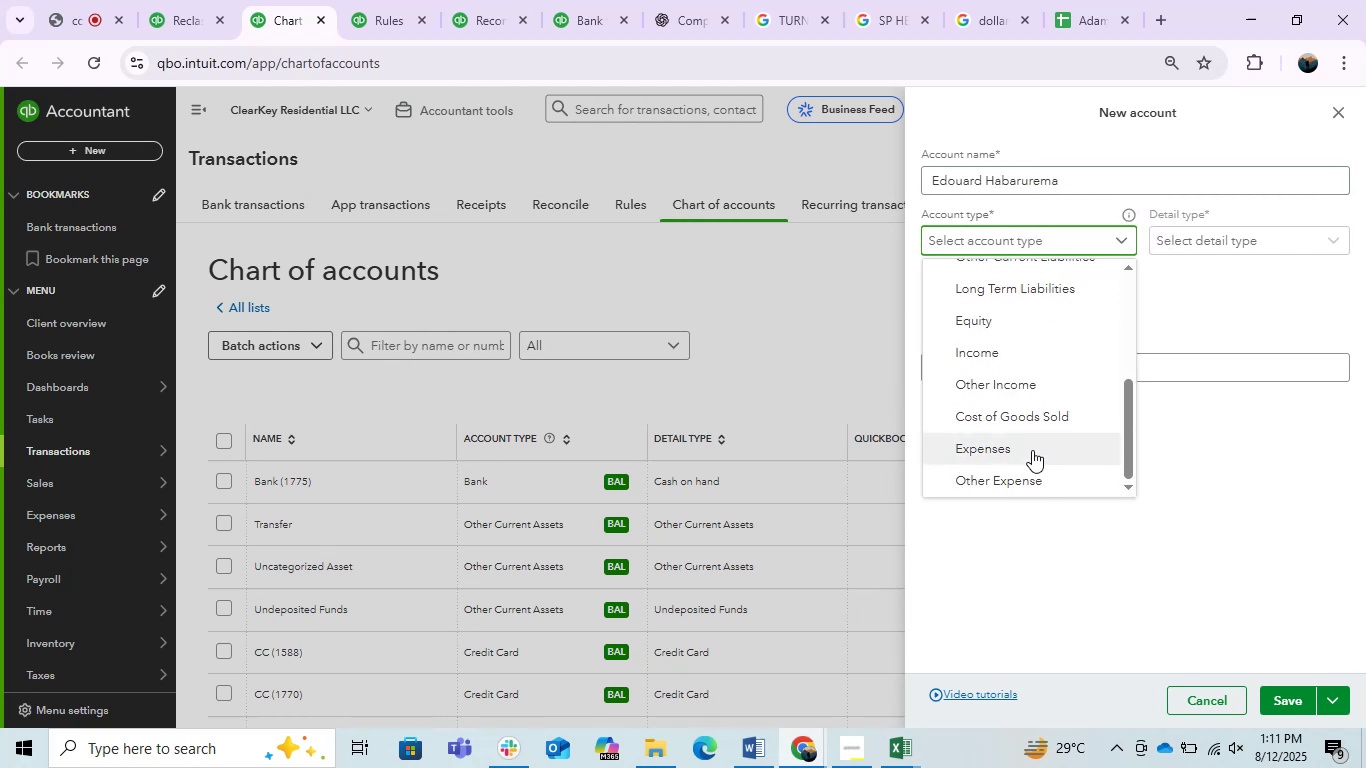 
left_click([1027, 446])
 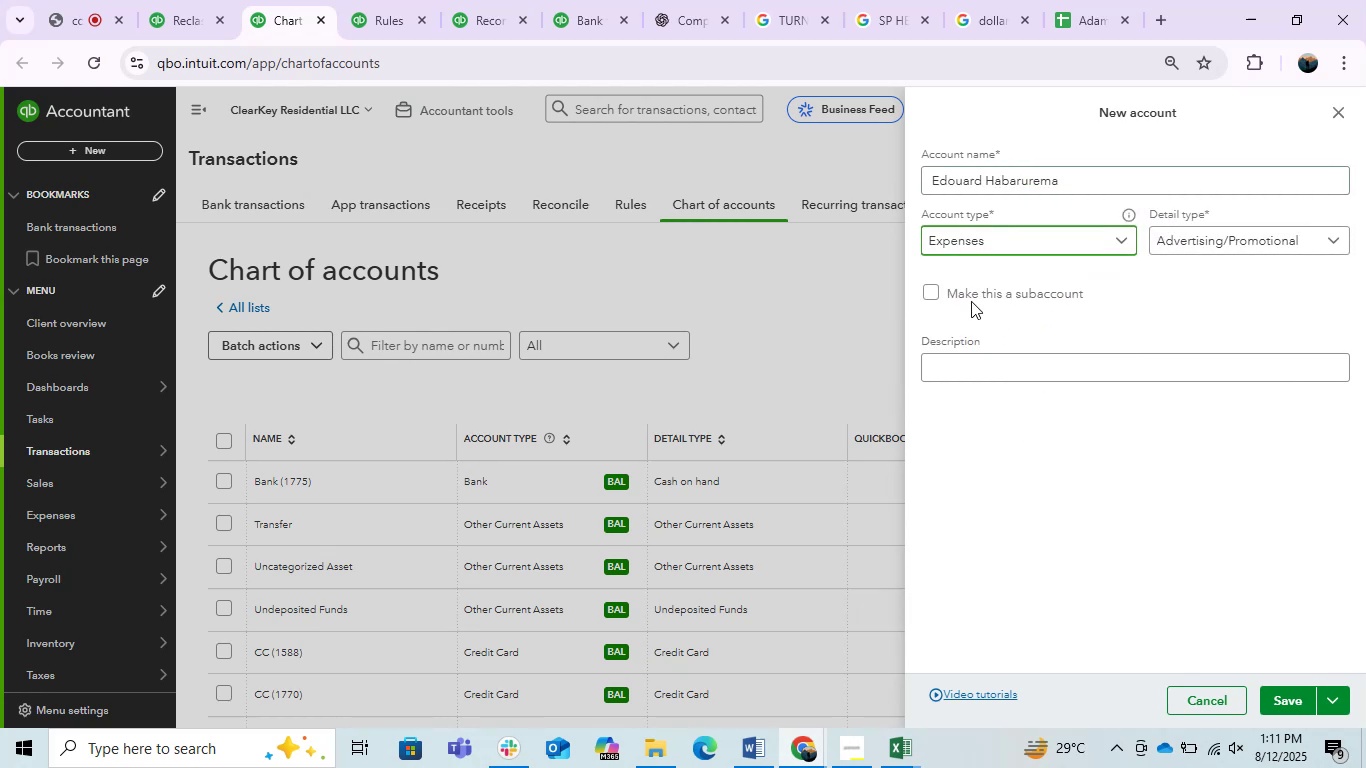 
left_click([956, 293])
 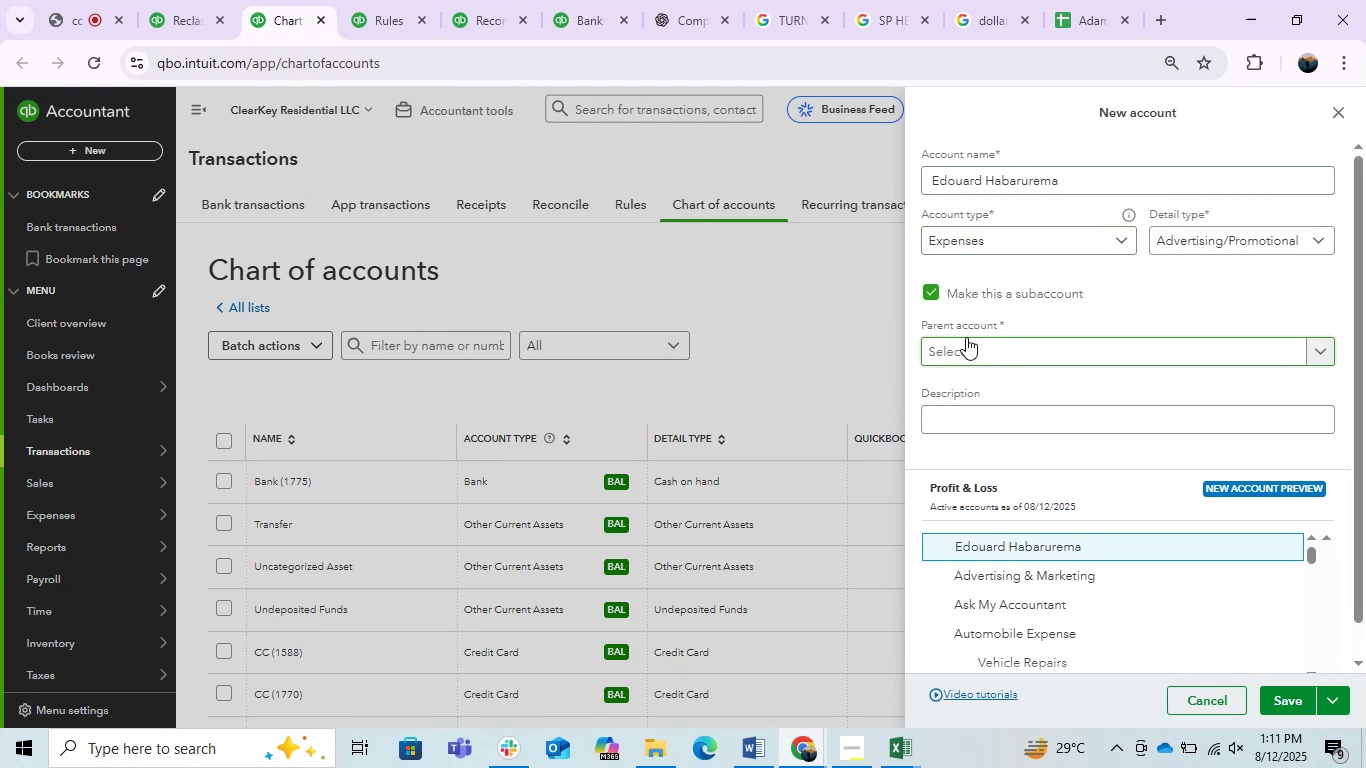 
left_click([966, 337])
 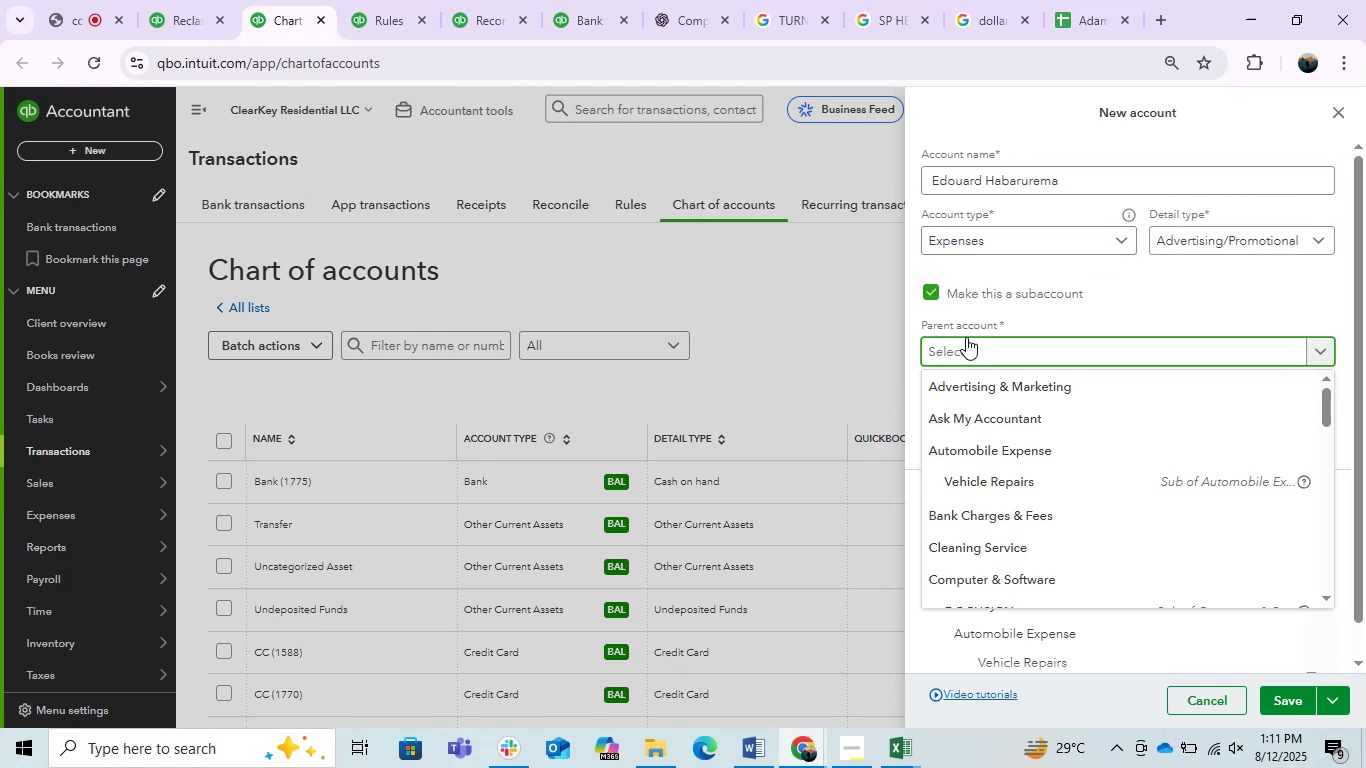 
type(sub)
 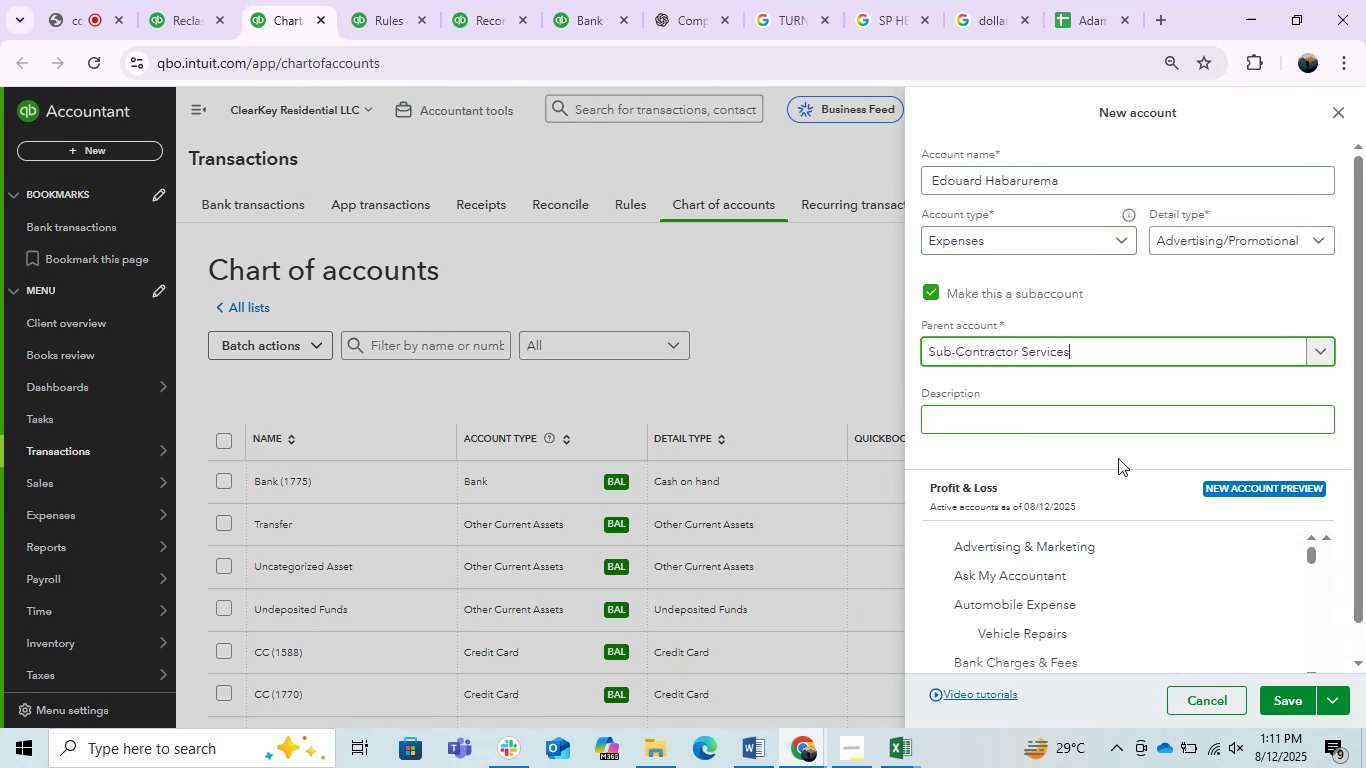 
left_click([1276, 702])
 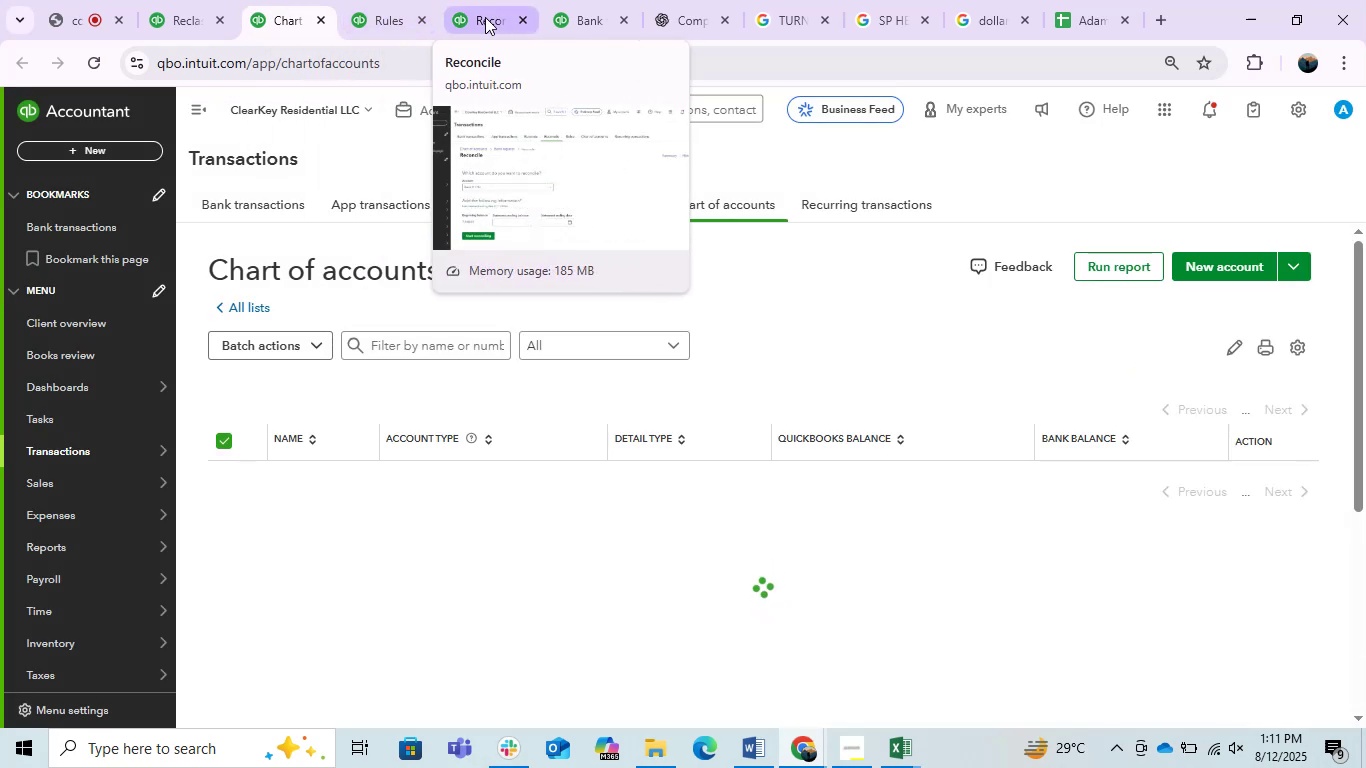 
left_click([579, 28])
 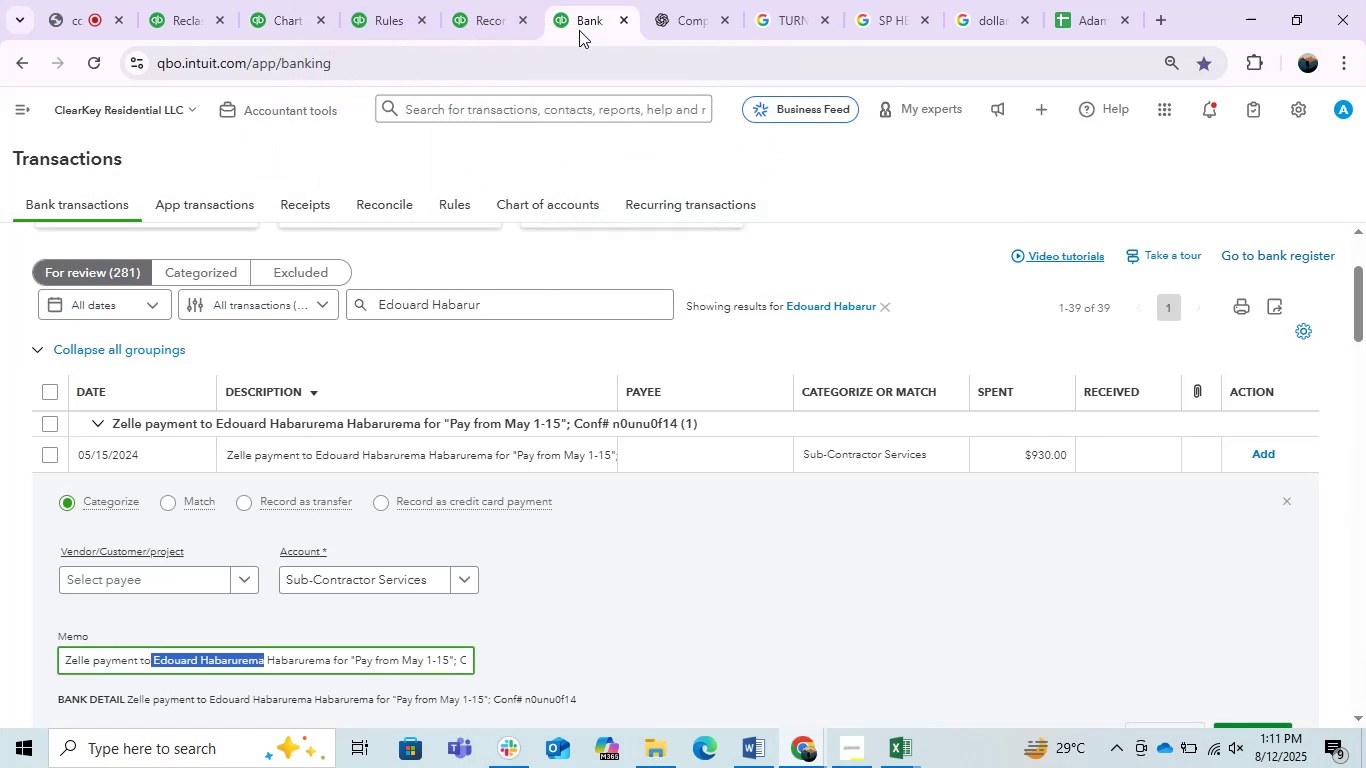 
wait(8.94)
 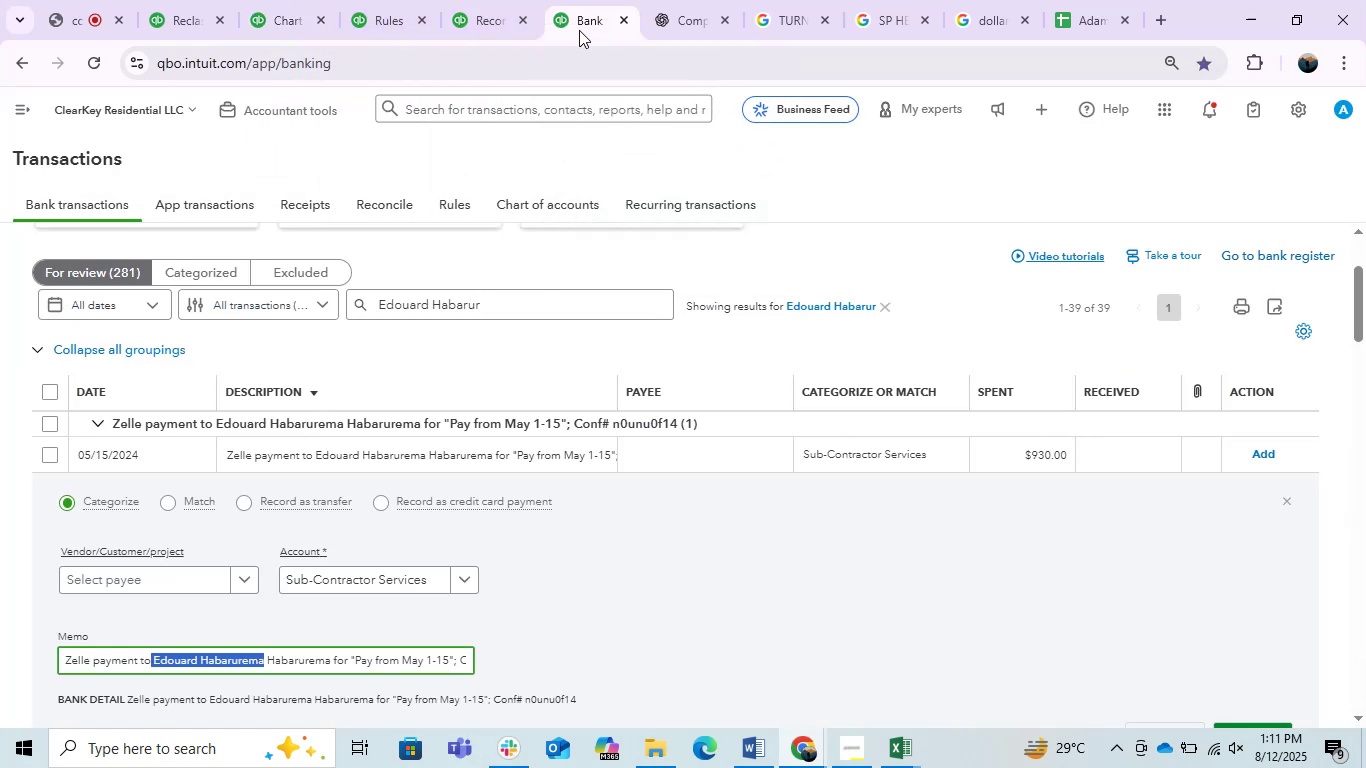 
left_click([81, 0])
 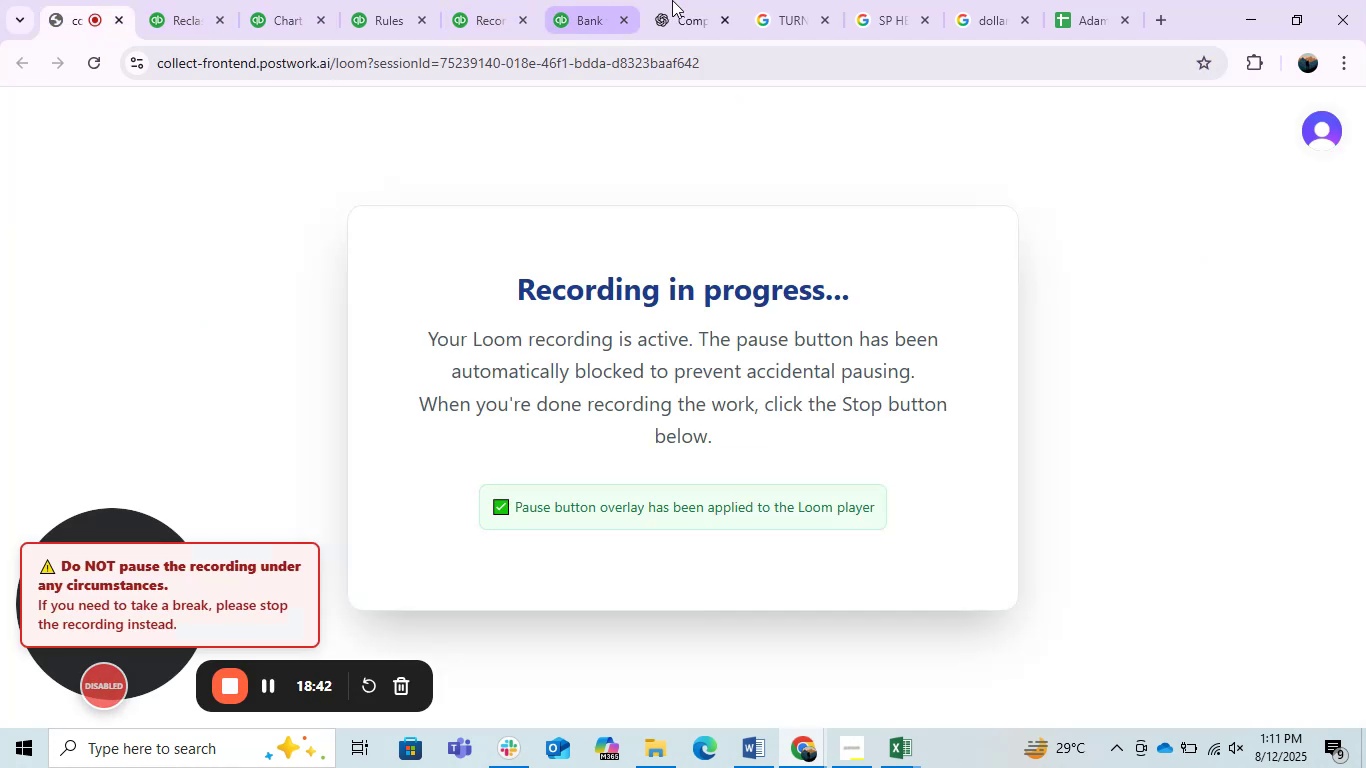 
left_click([566, 0])
 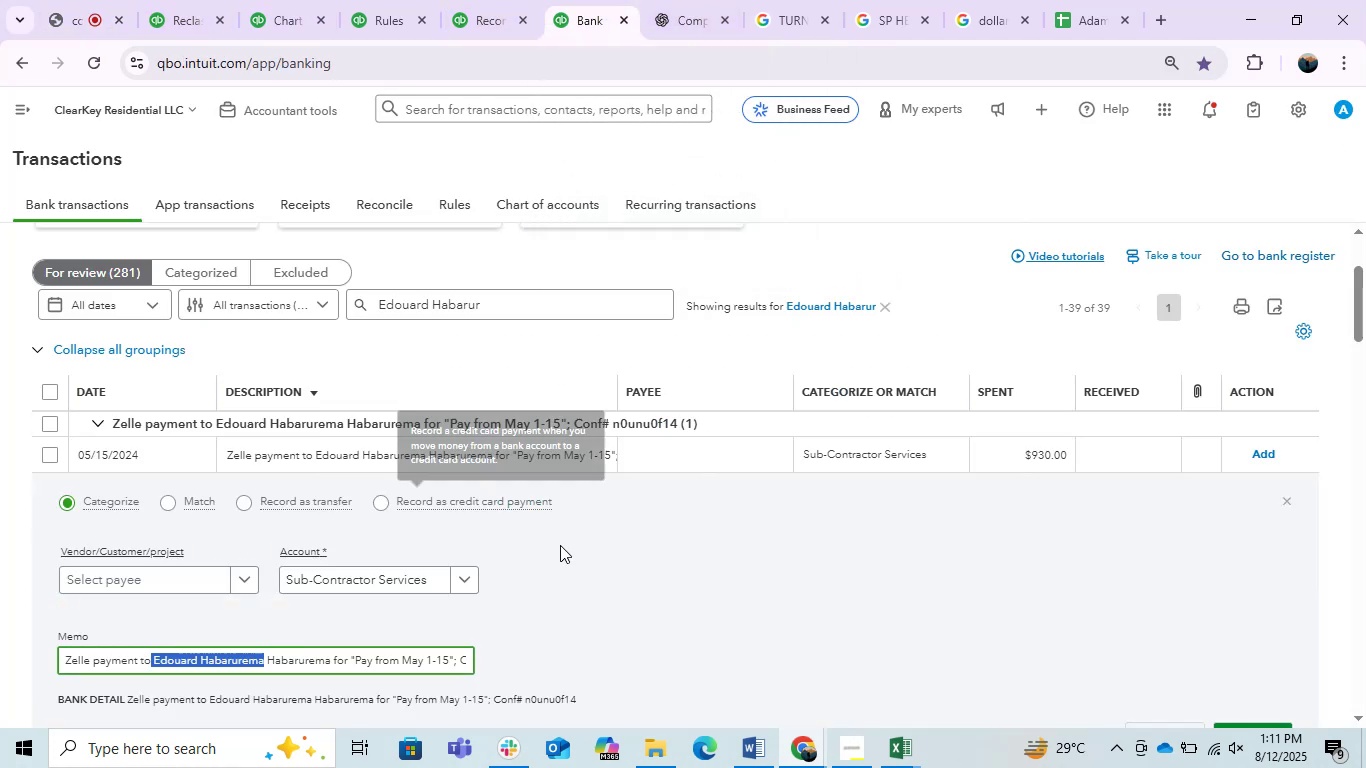 
left_click([641, 561])
 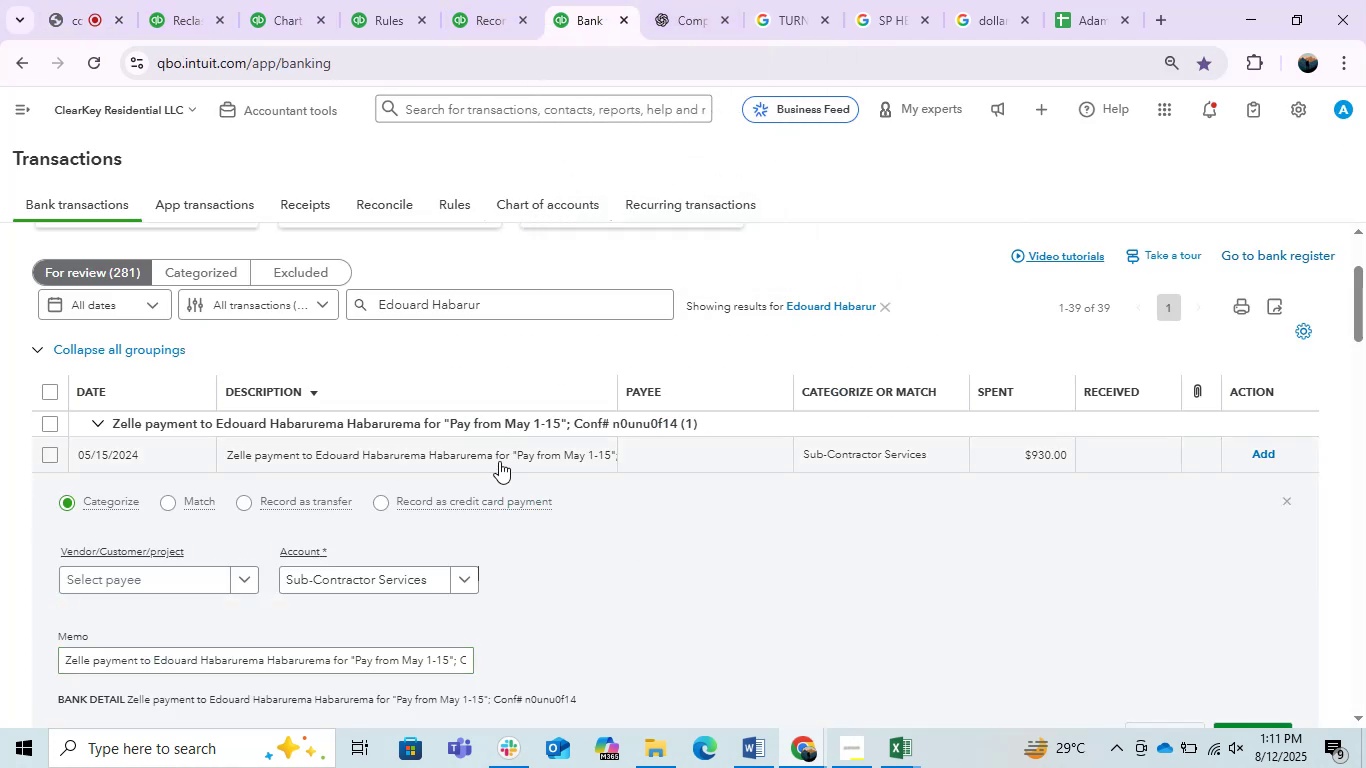 
wait(9.5)
 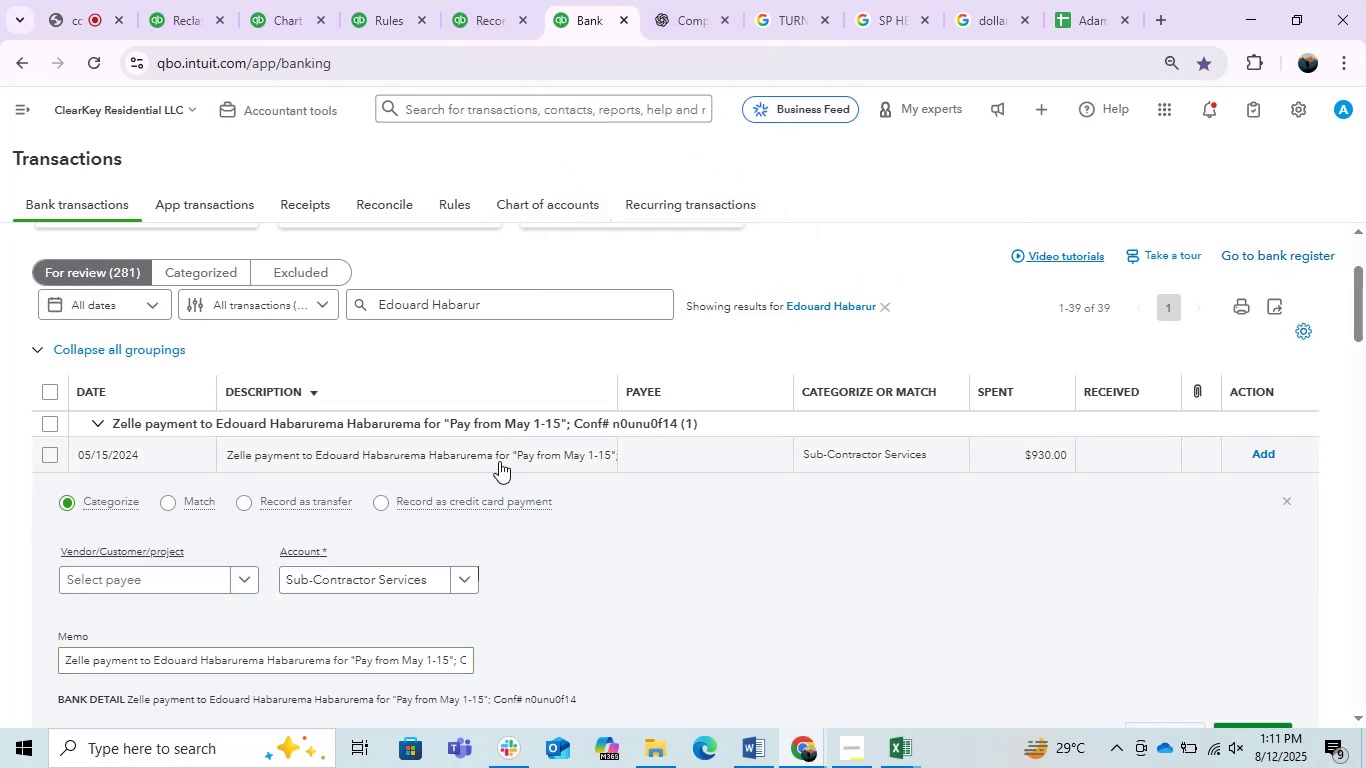 
left_click([189, 577])
 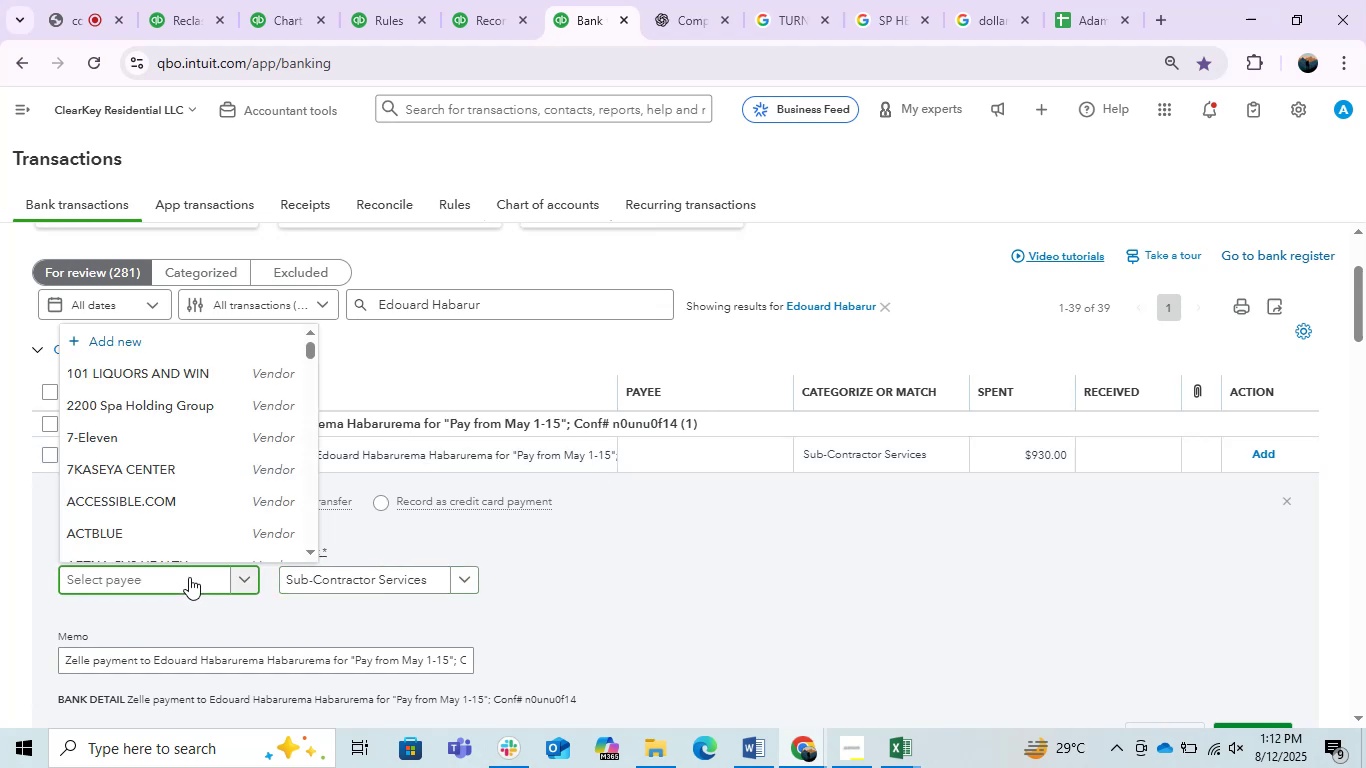 
key(Control+ControlLeft)
 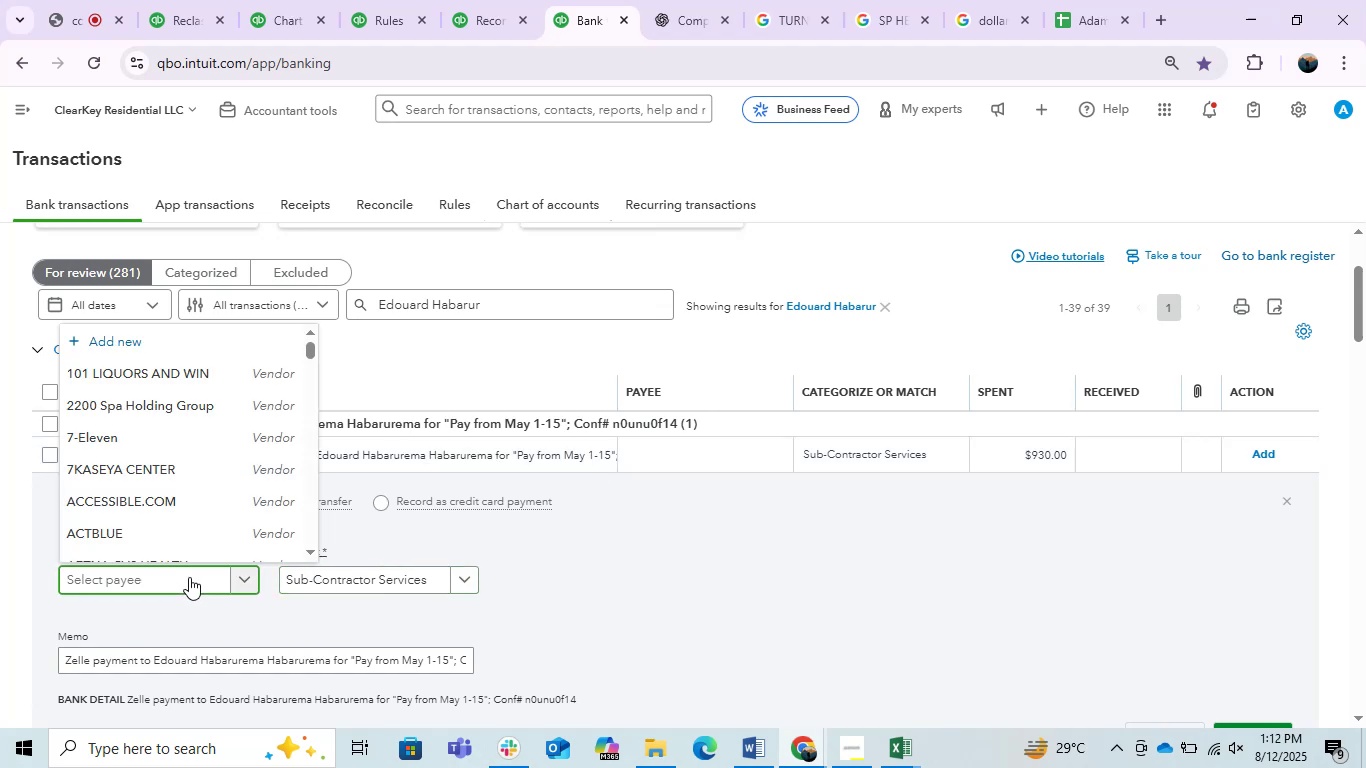 
key(Control+V)
 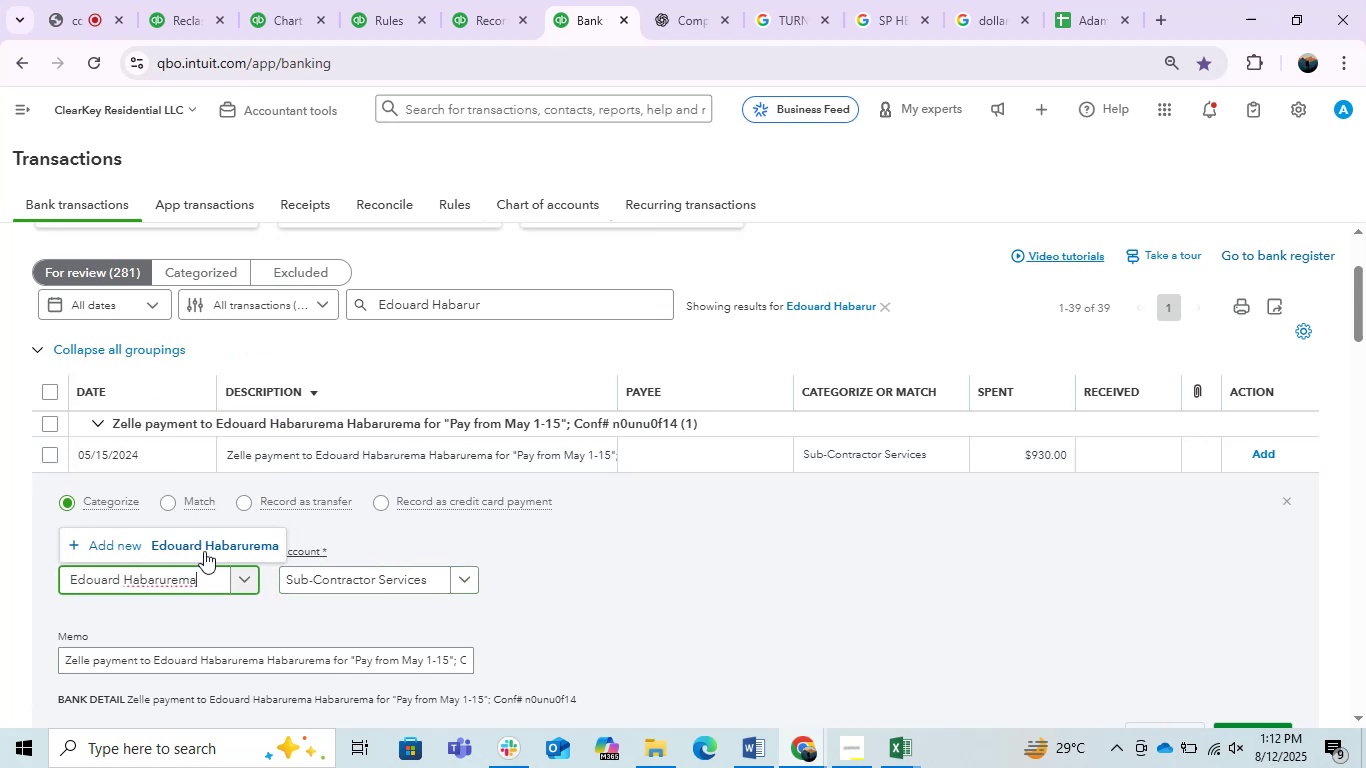 
left_click([192, 534])
 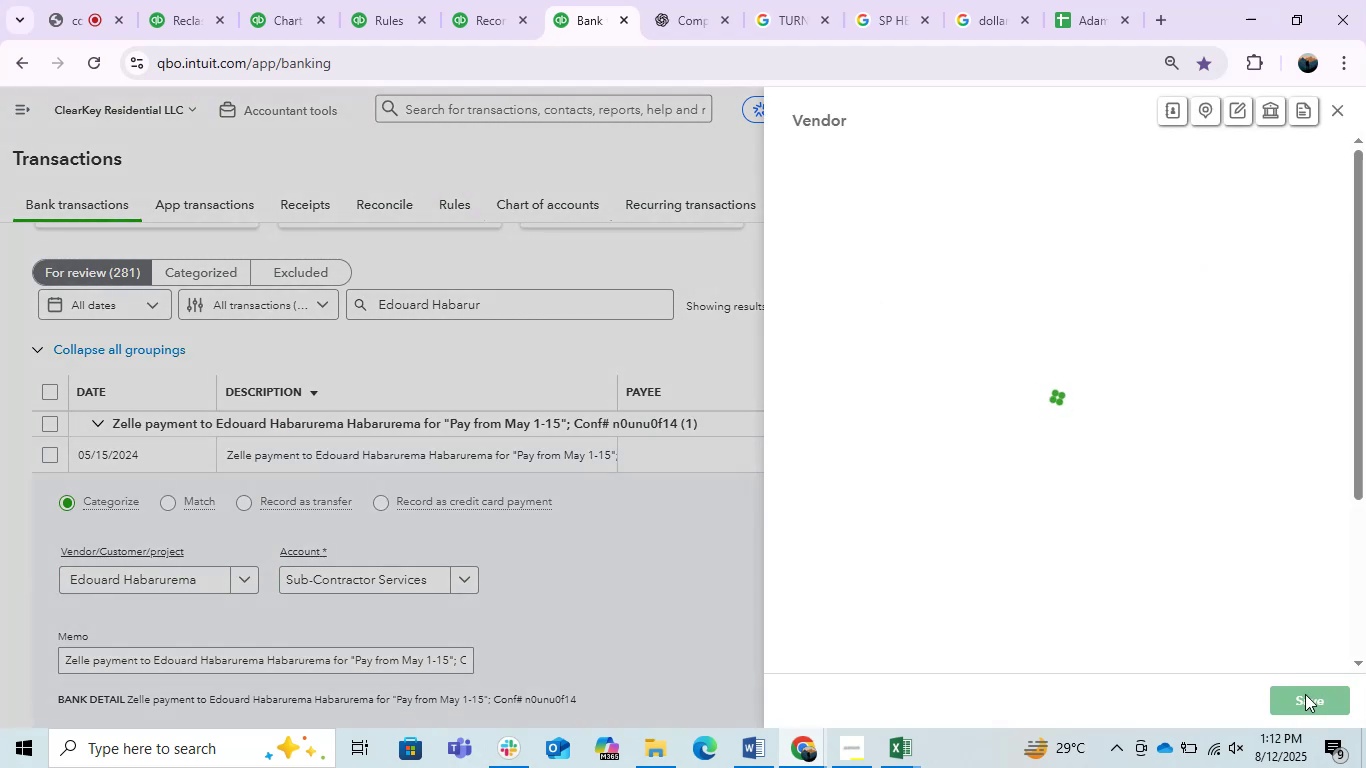 
left_click([1305, 694])
 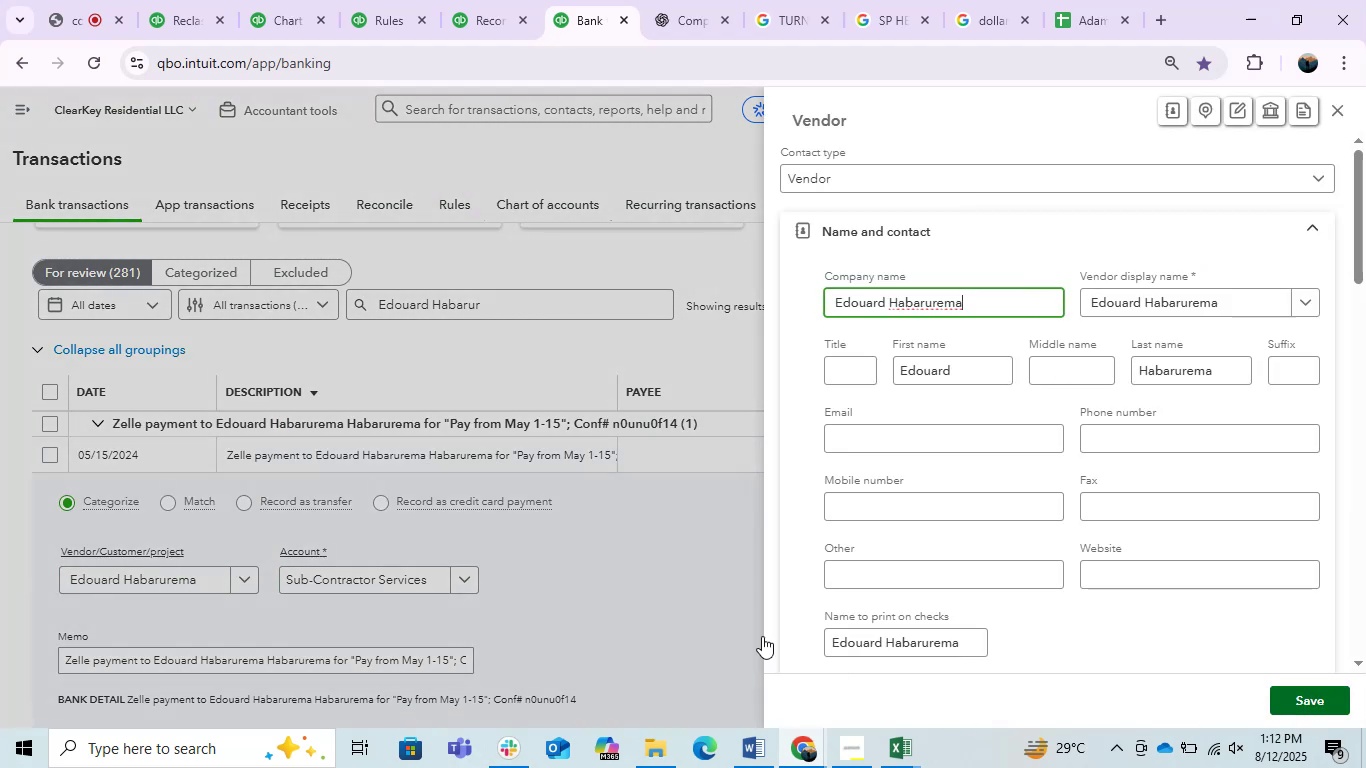 
mouse_move([608, 606])
 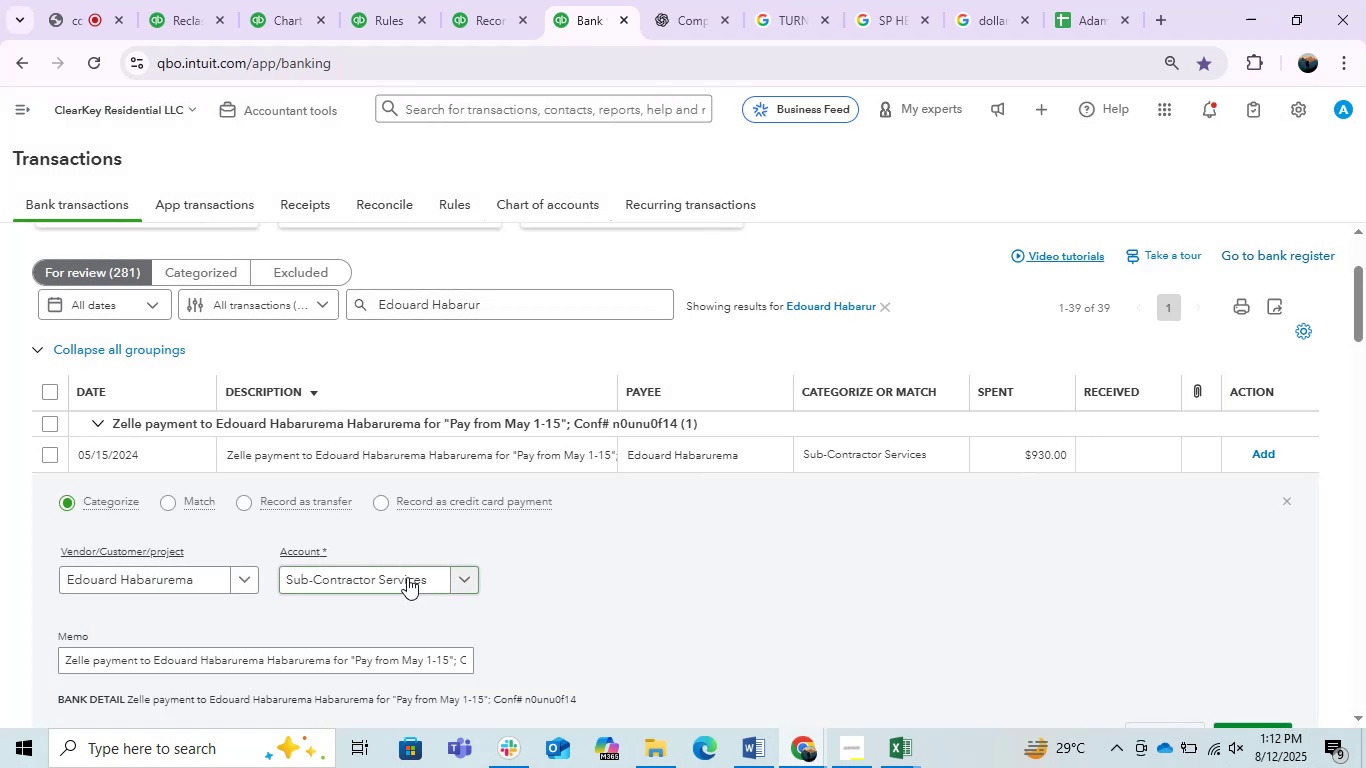 
left_click([400, 576])
 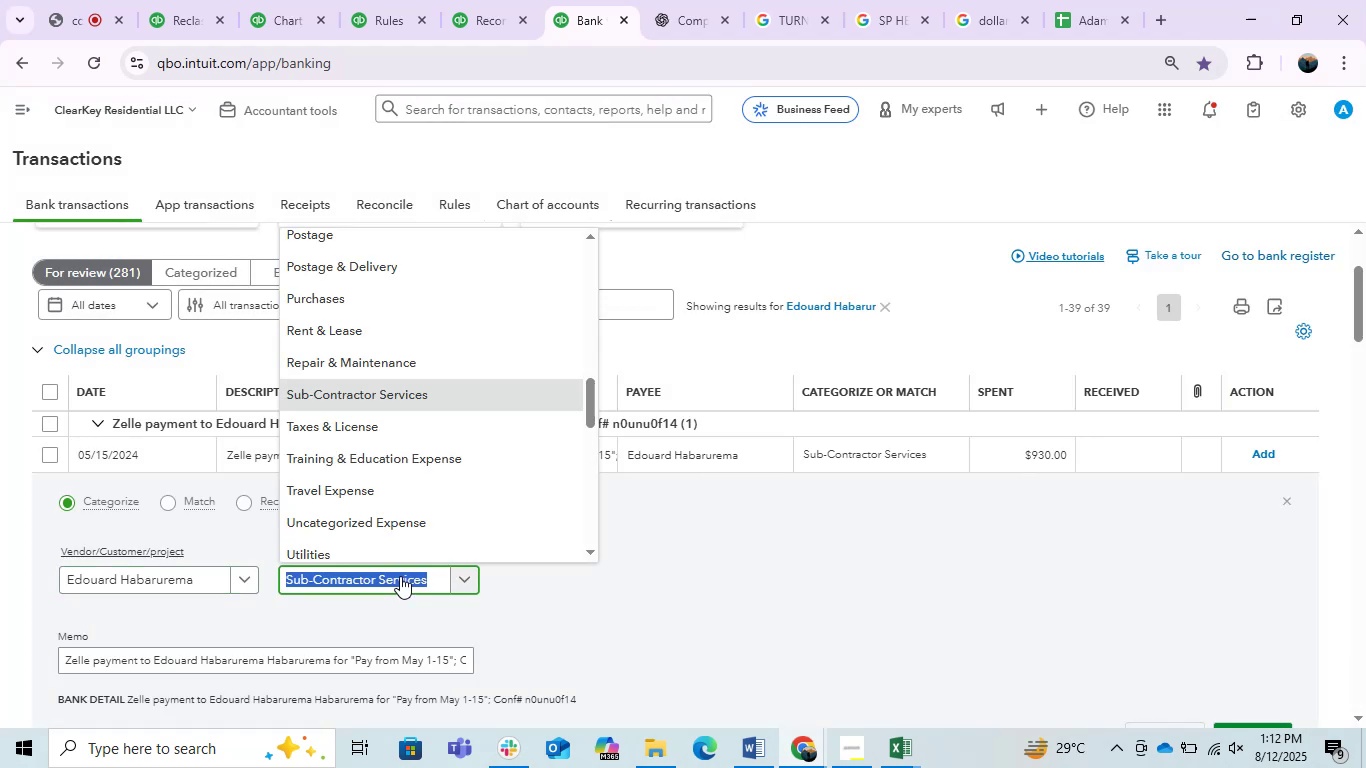 
key(Control+V)
 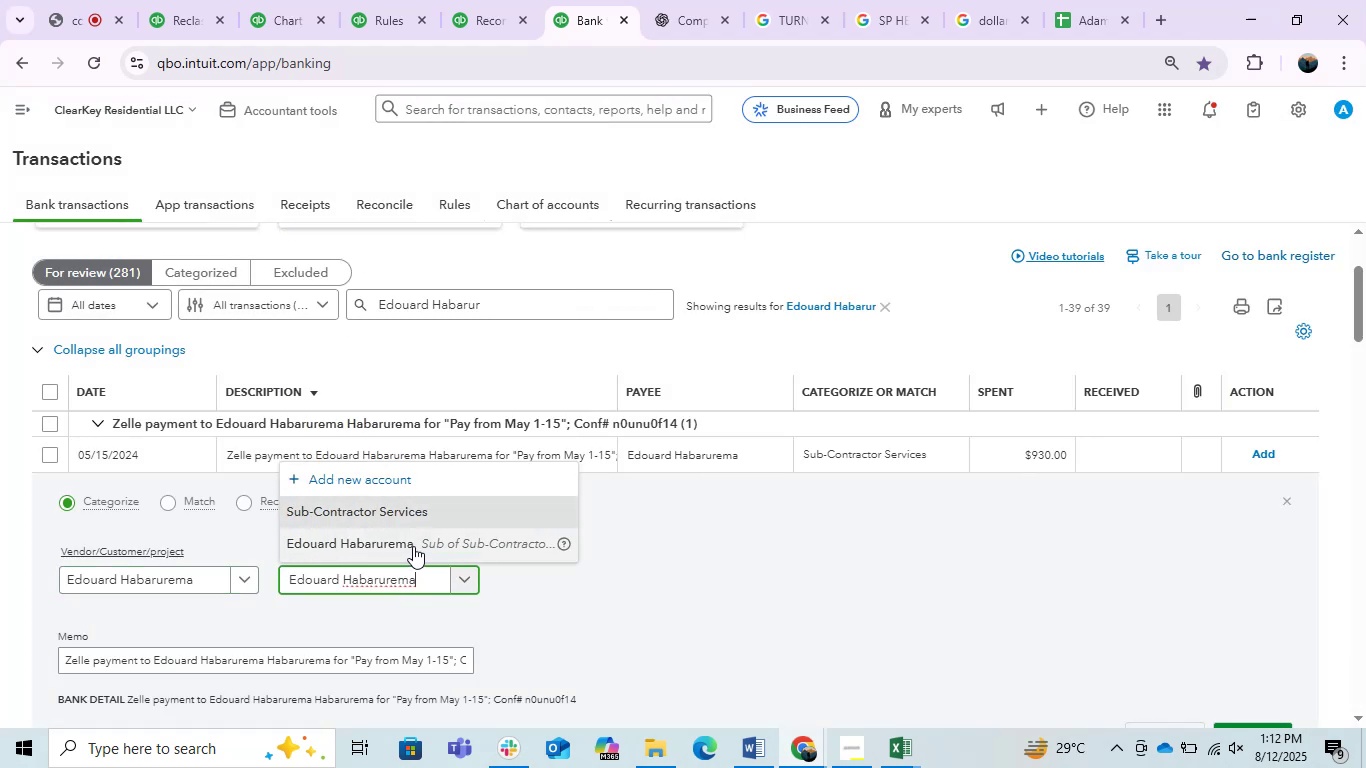 
left_click([413, 546])
 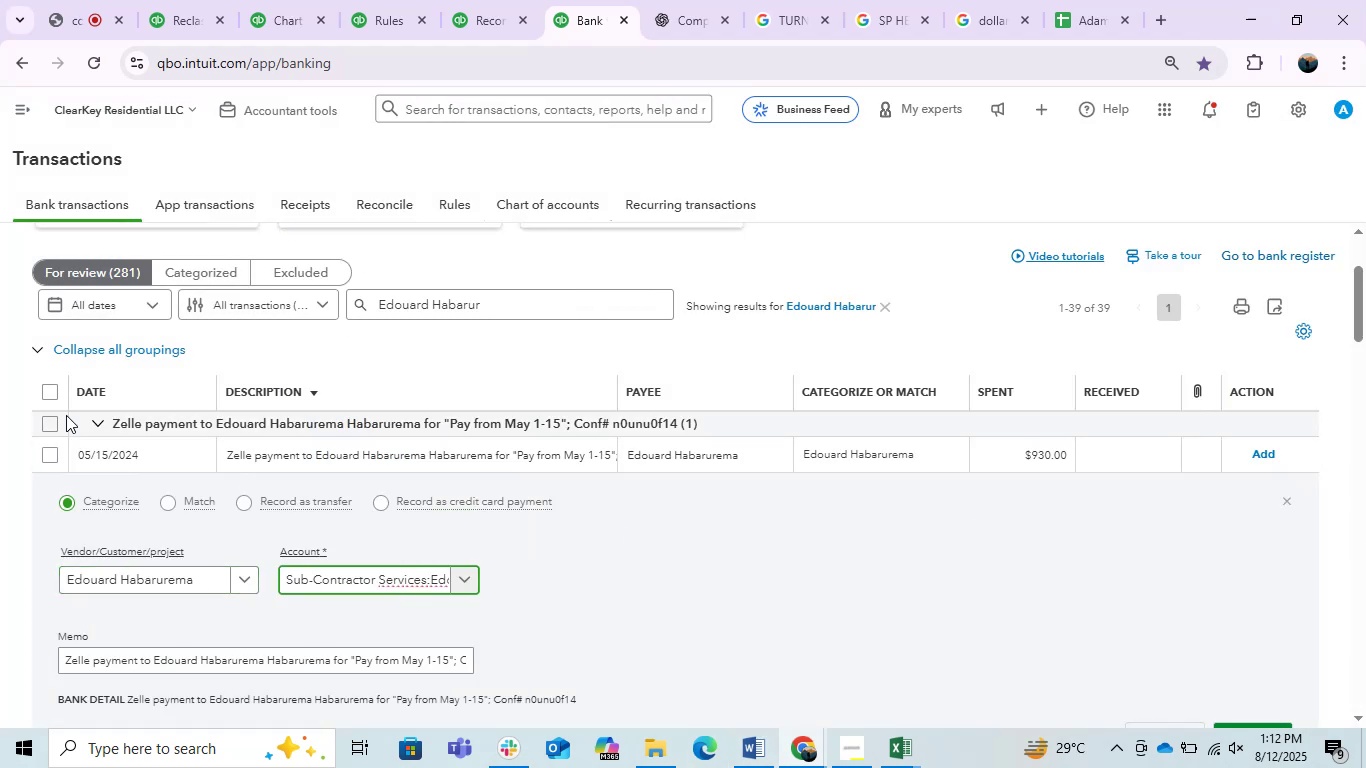 
left_click([48, 393])
 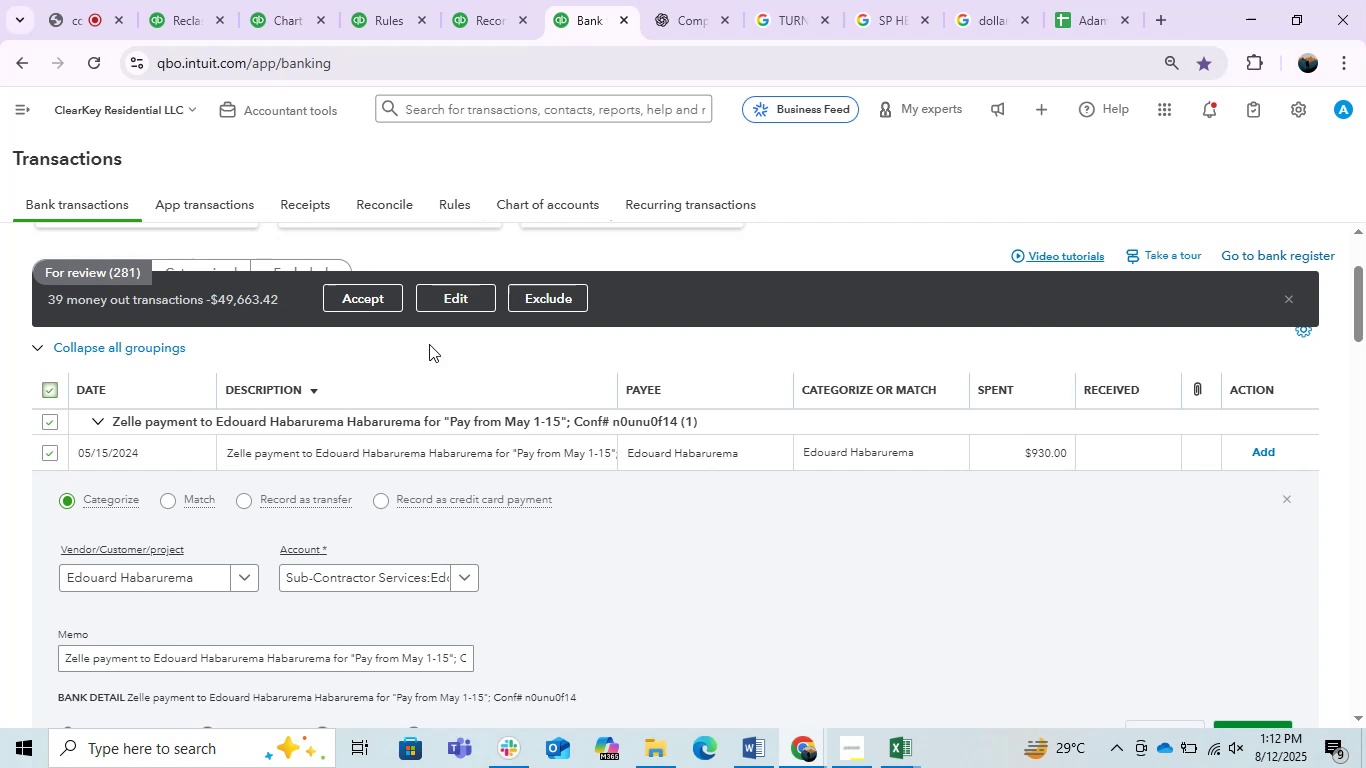 
left_click([443, 306])
 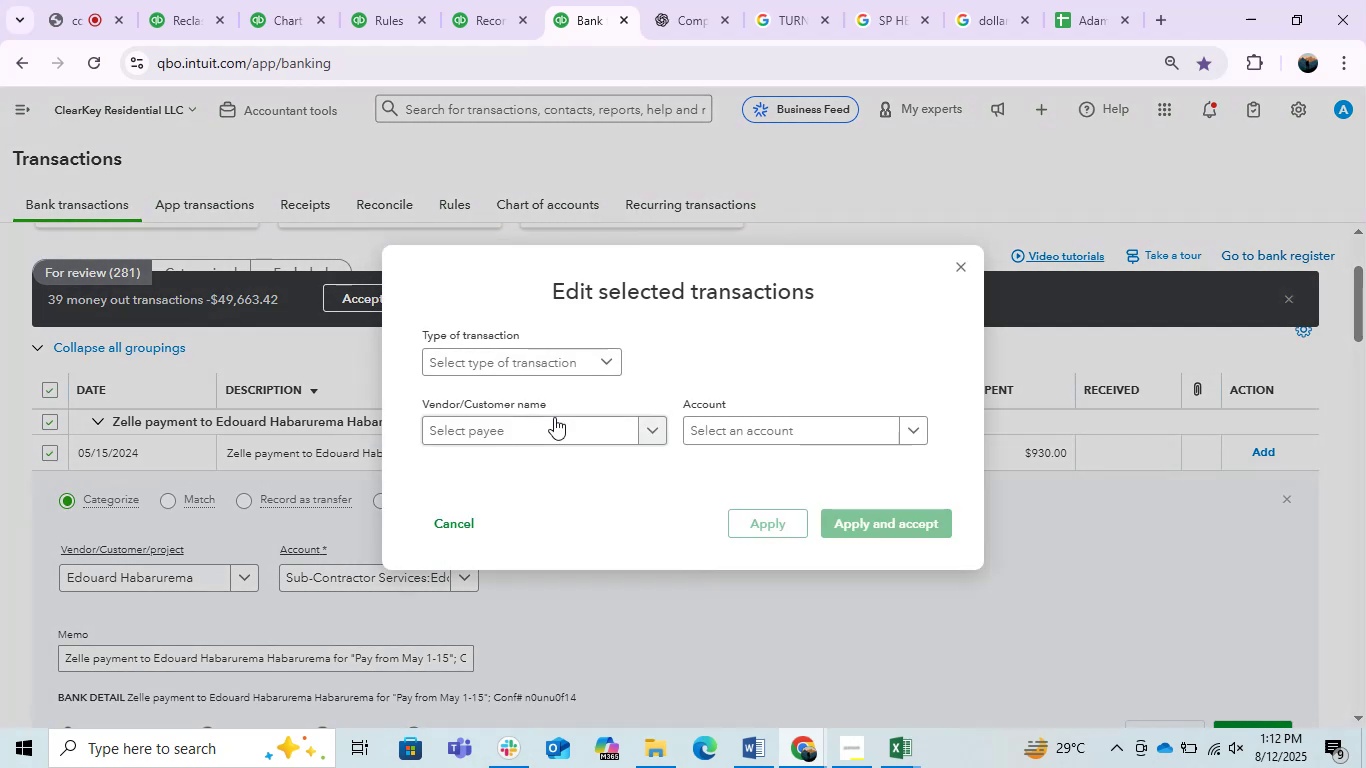 
left_click([552, 424])
 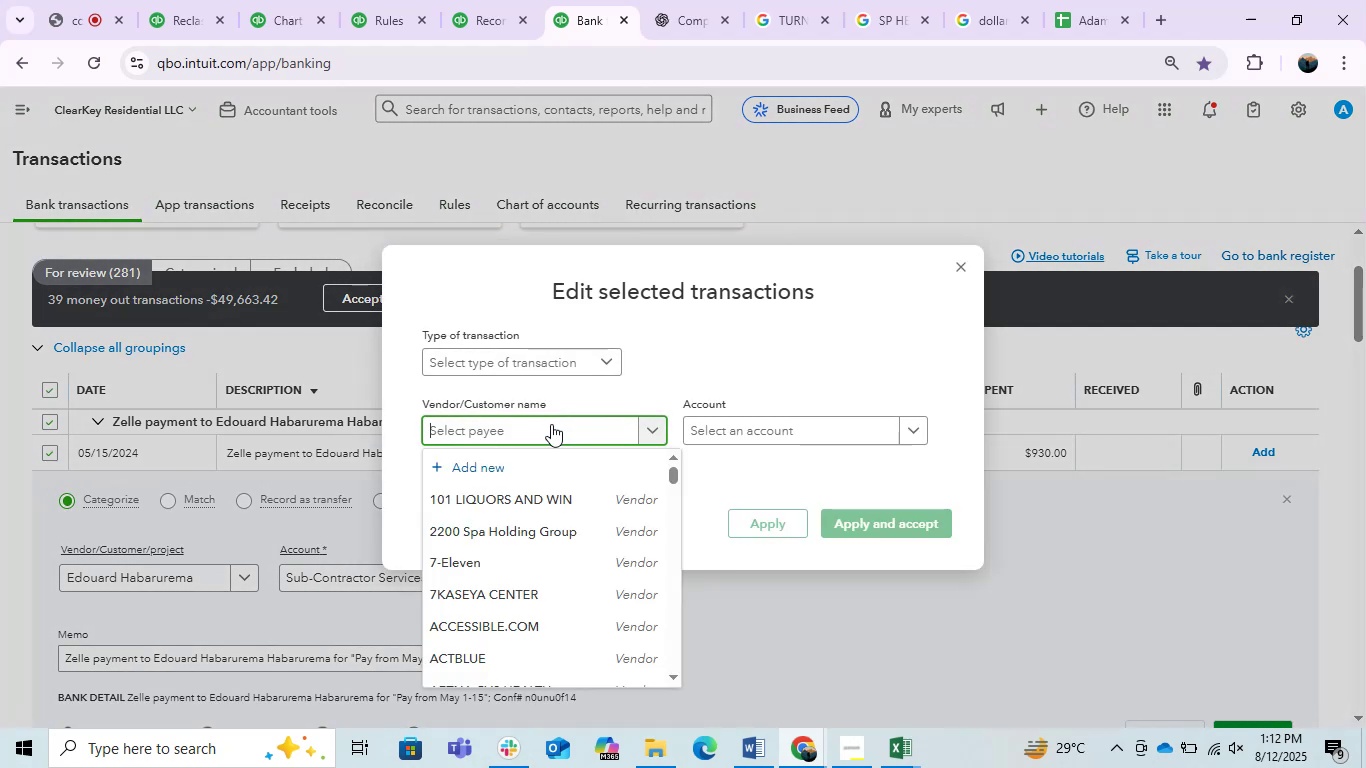 
key(Control+V)
 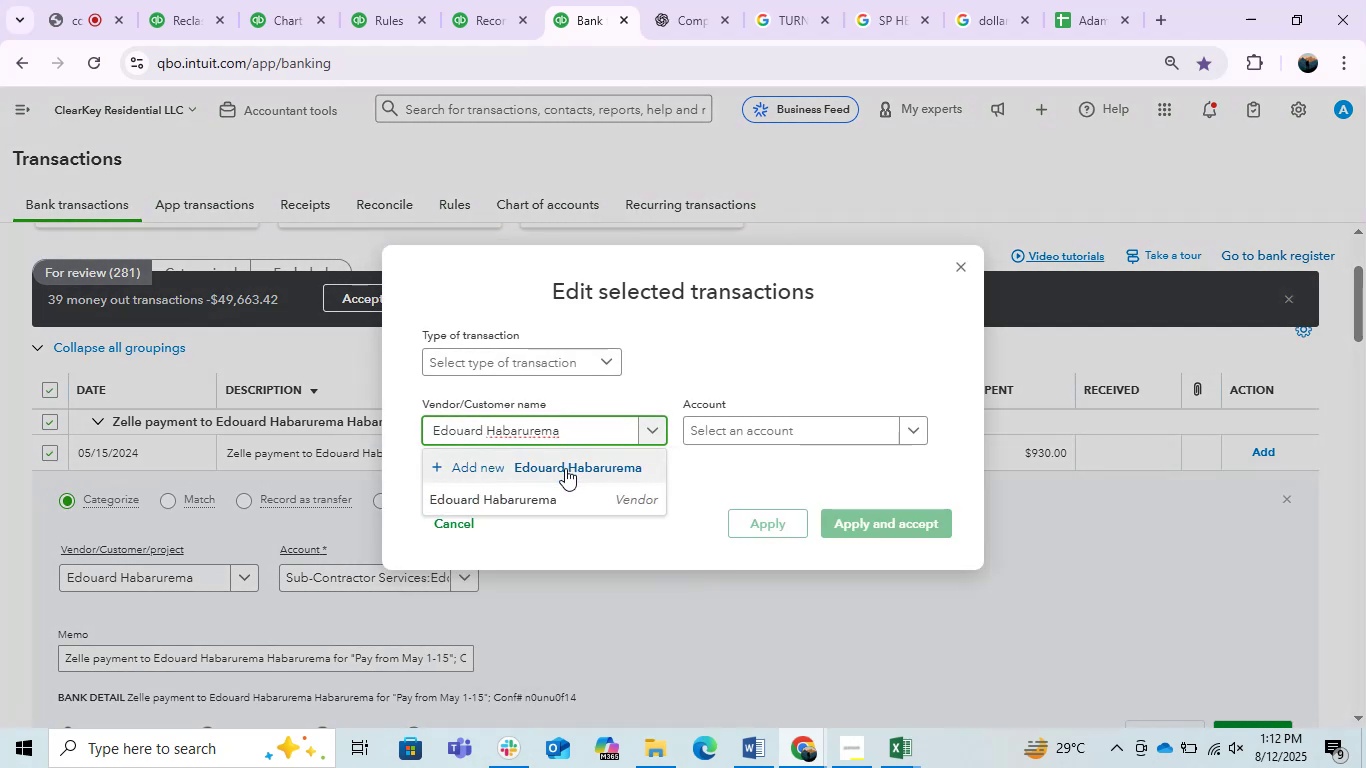 
left_click([535, 491])
 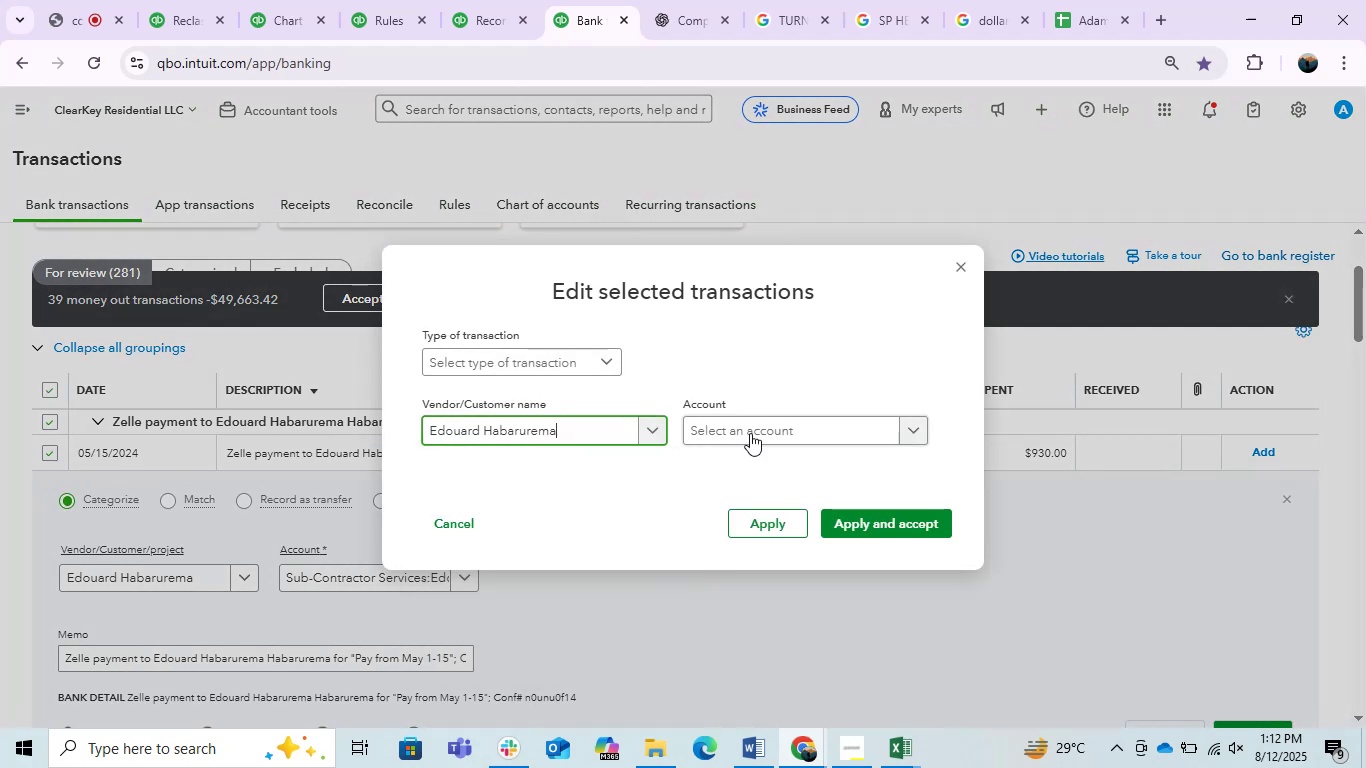 
left_click([768, 426])
 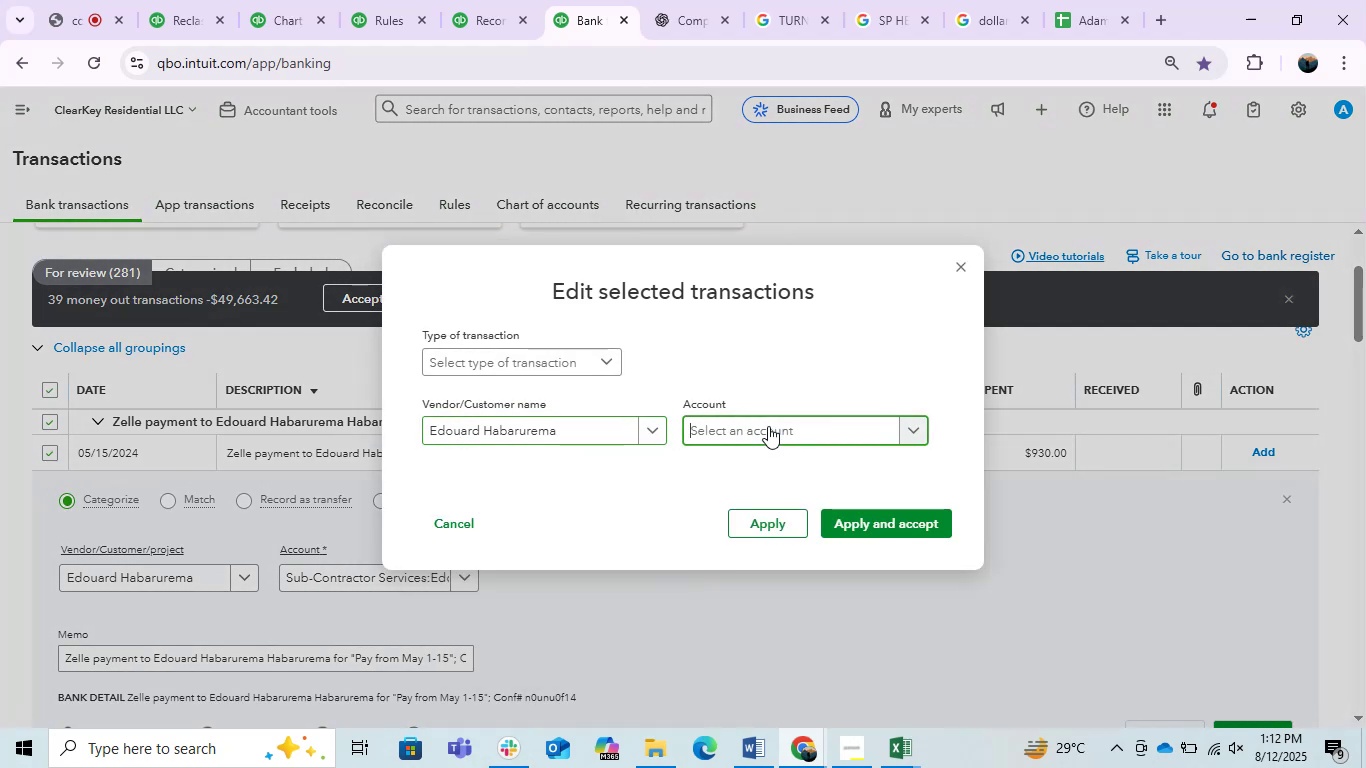 
key(Control+V)
 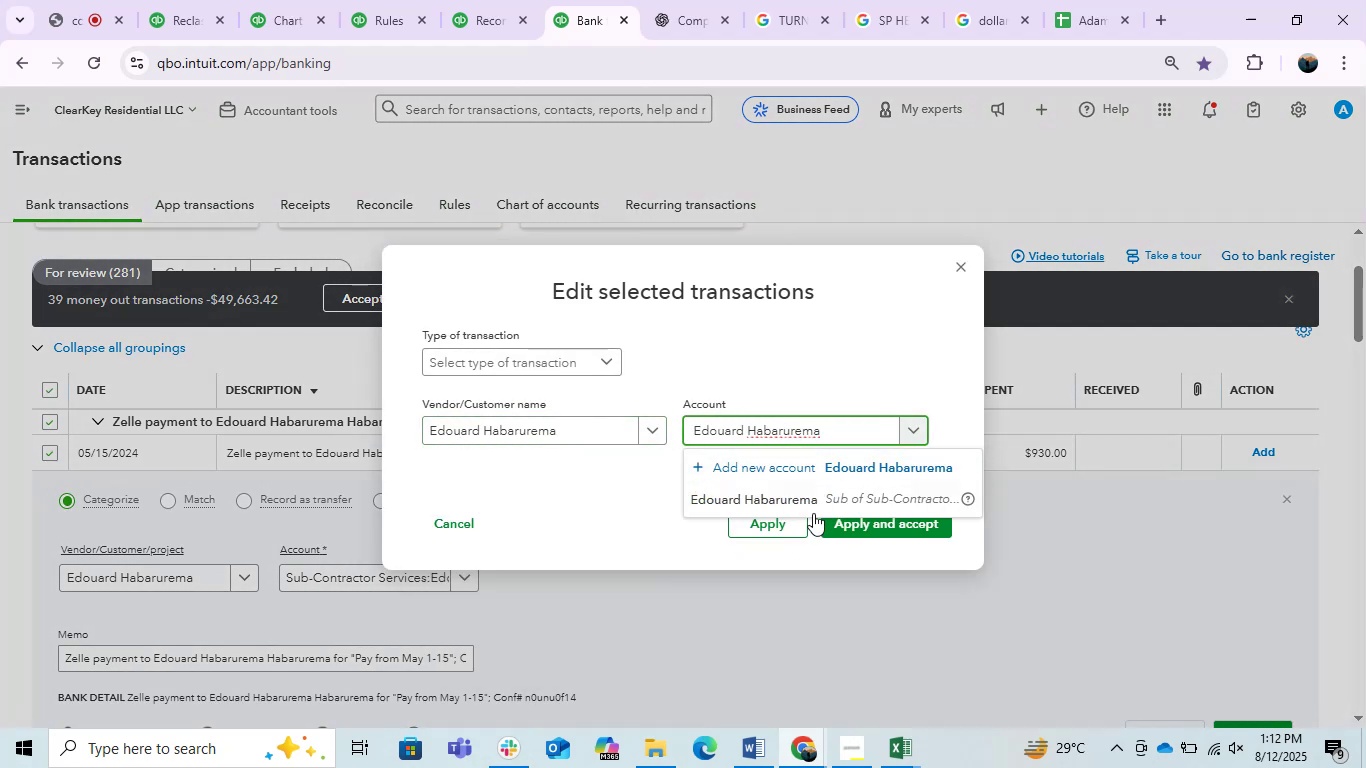 
left_click([799, 493])
 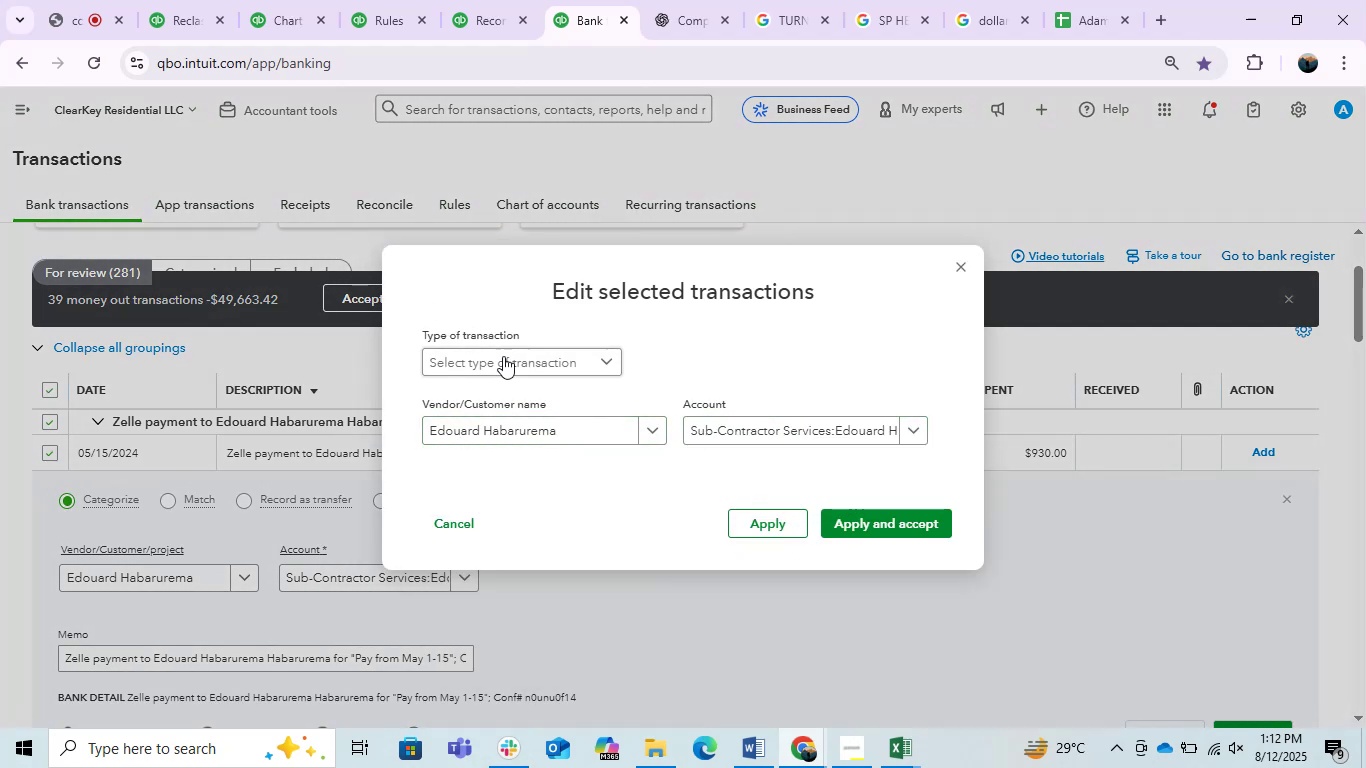 
left_click([503, 357])
 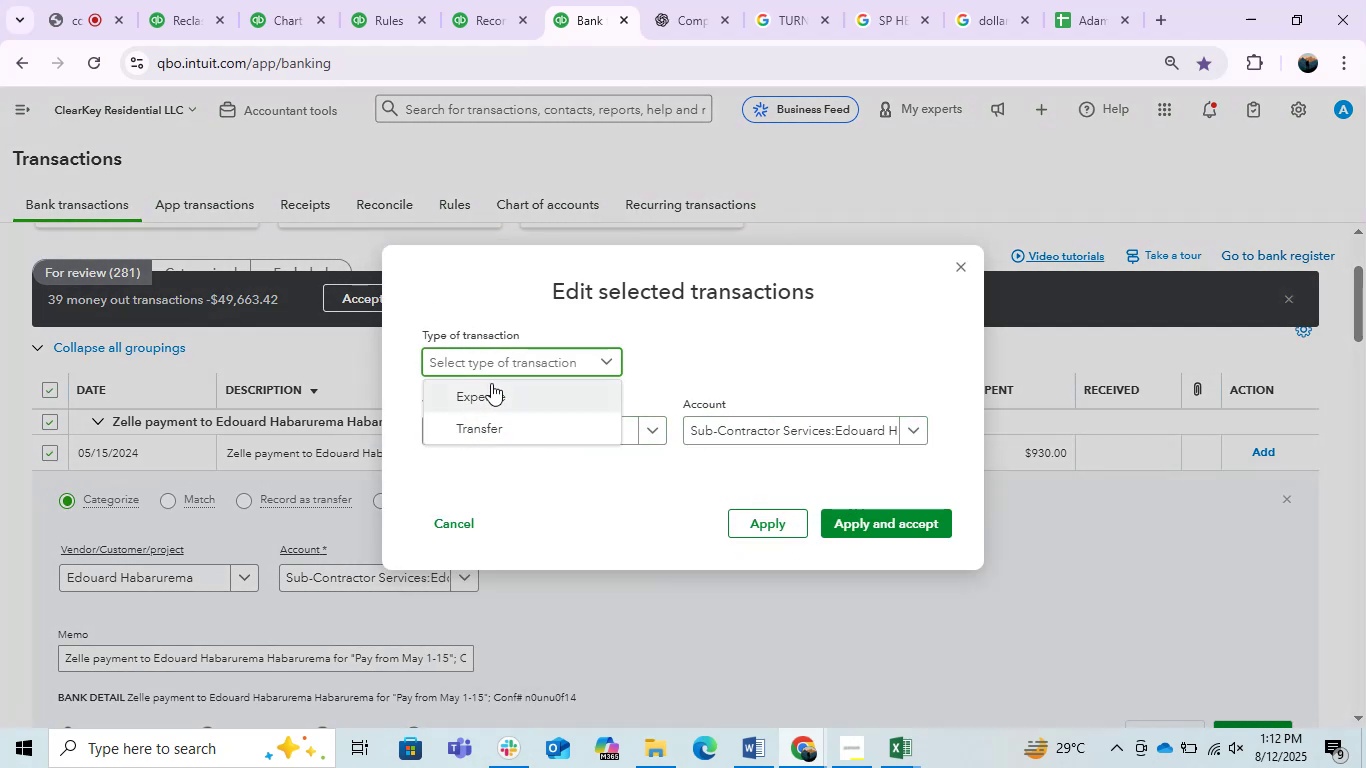 
left_click([491, 384])
 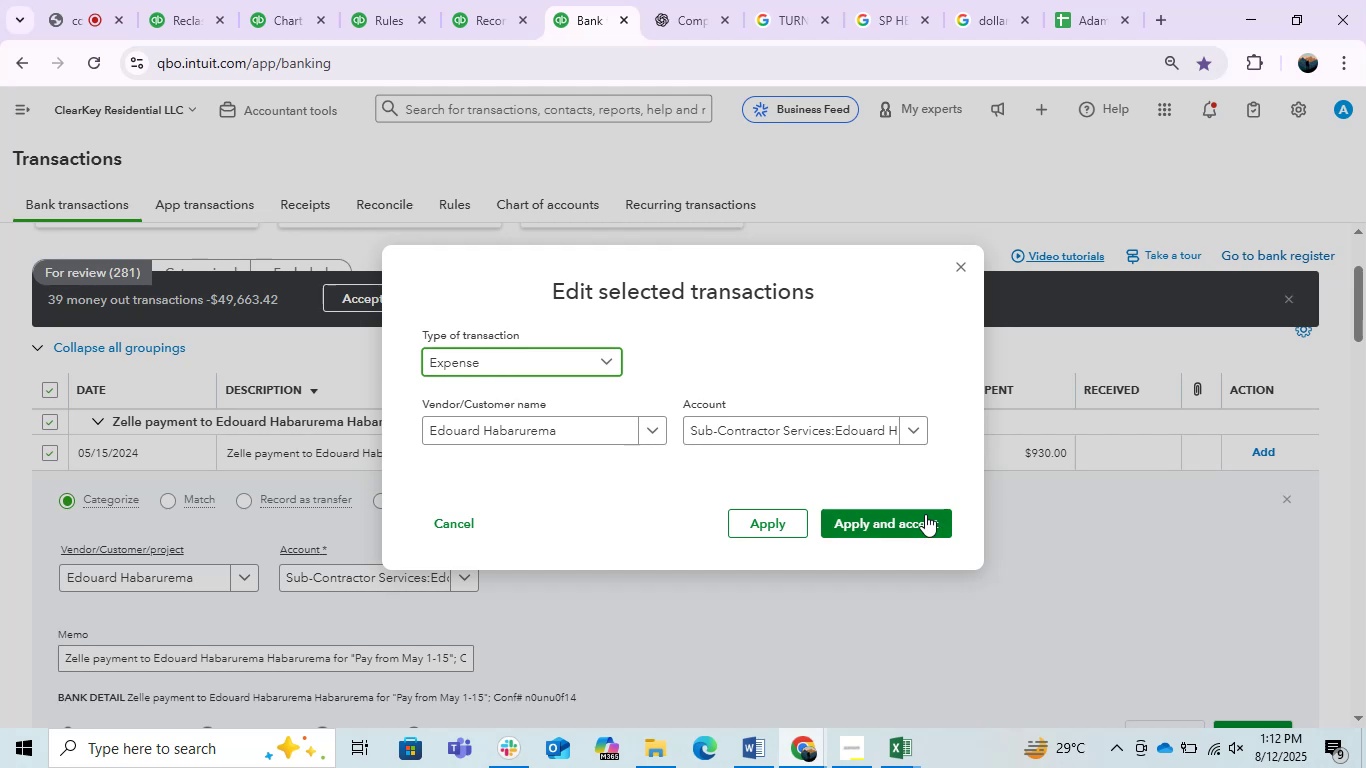 
left_click([905, 514])
 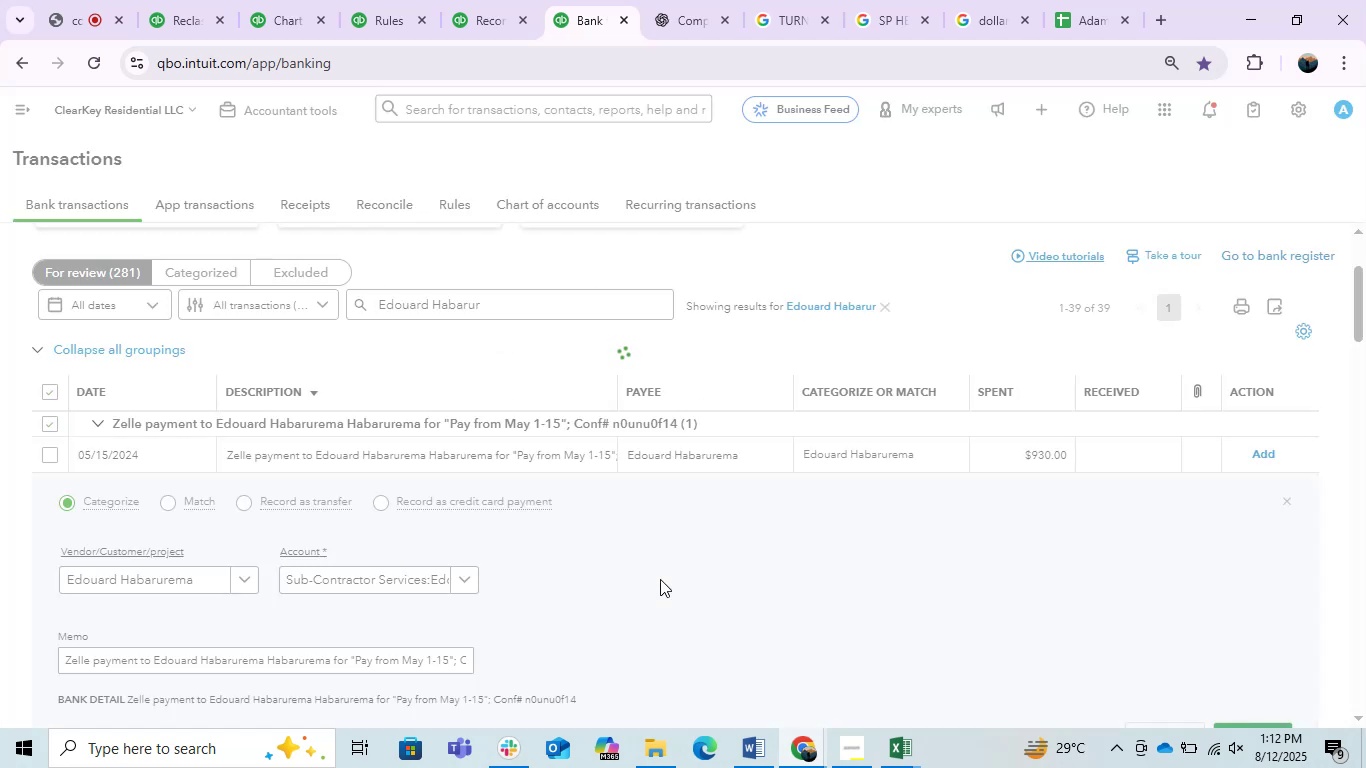 
wait(7.54)
 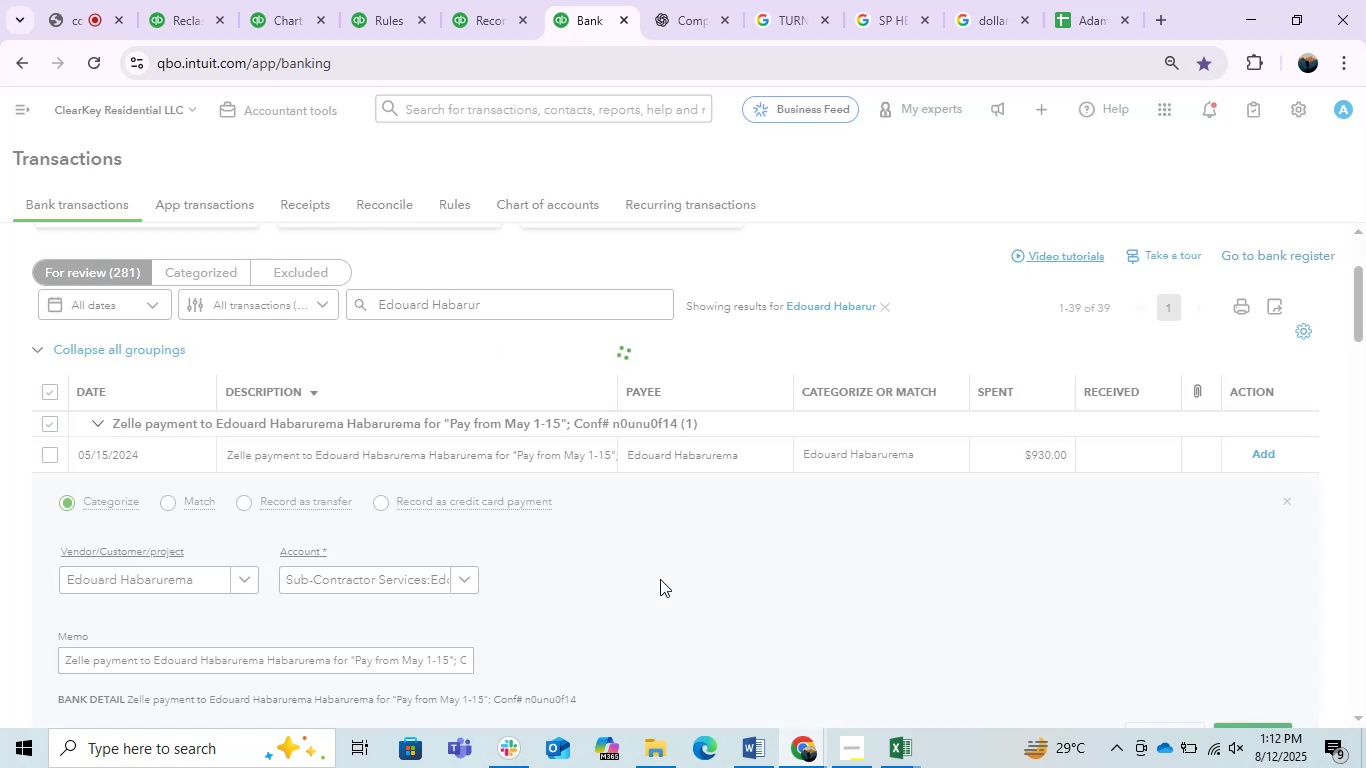 
left_click([883, 461])
 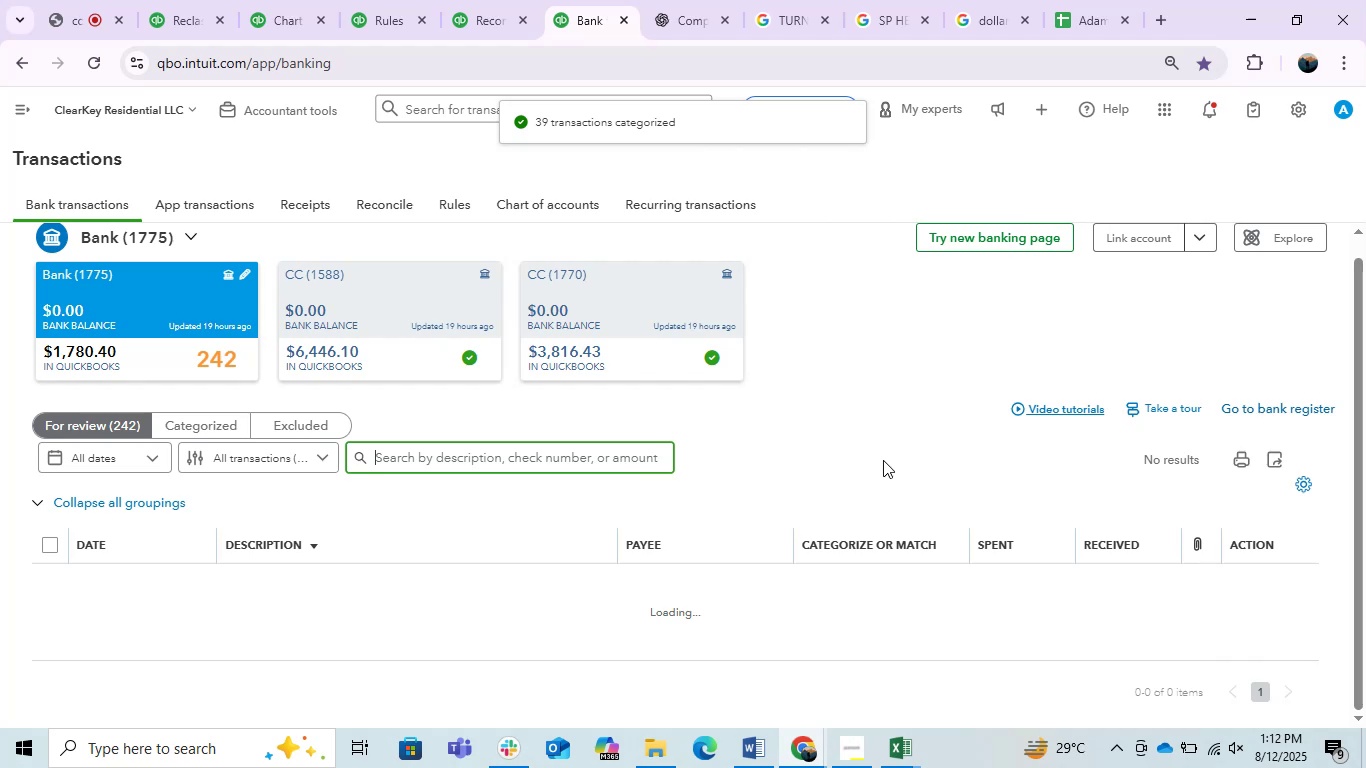 
wait(8.33)
 